 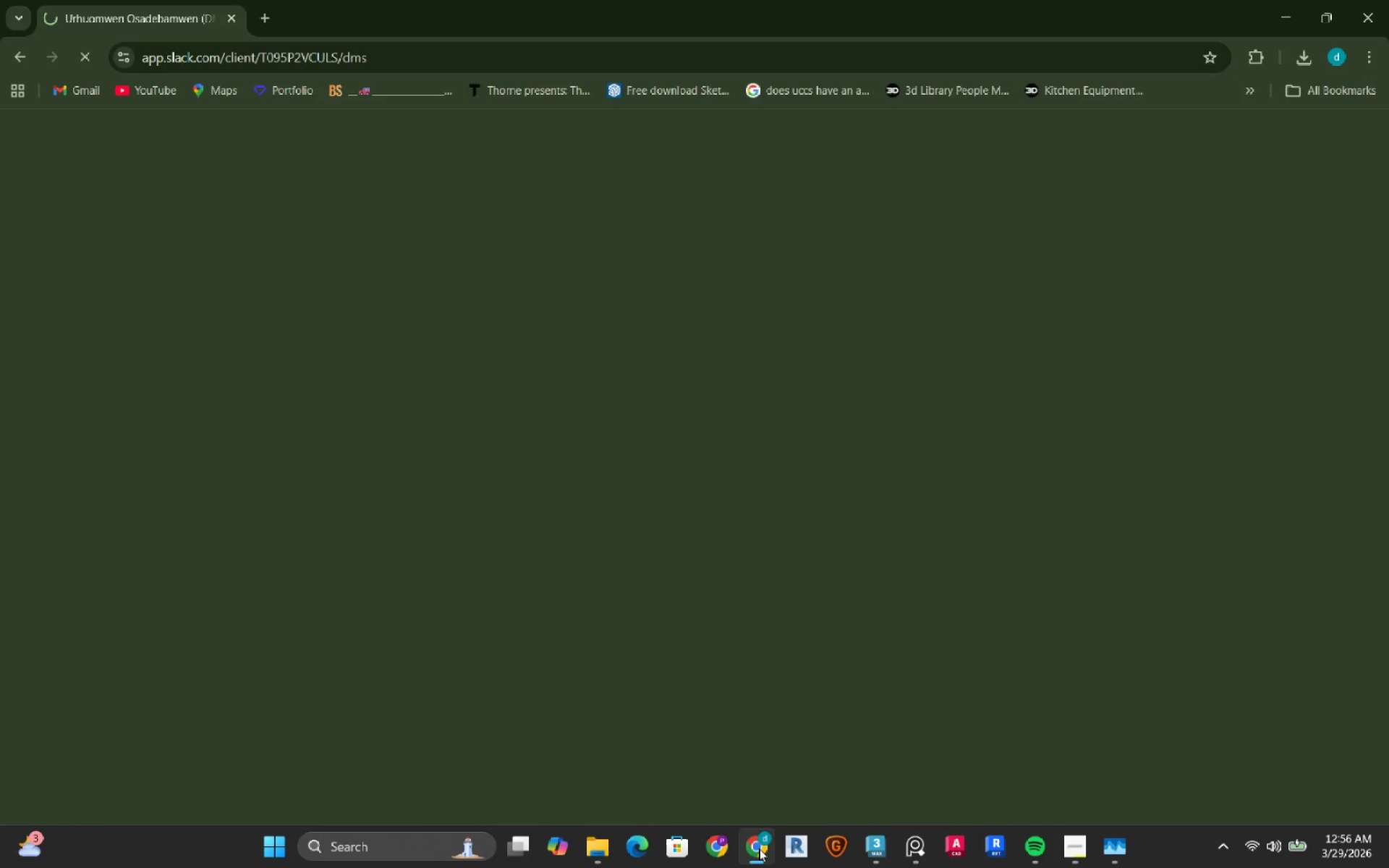 
left_click([1361, 22])
 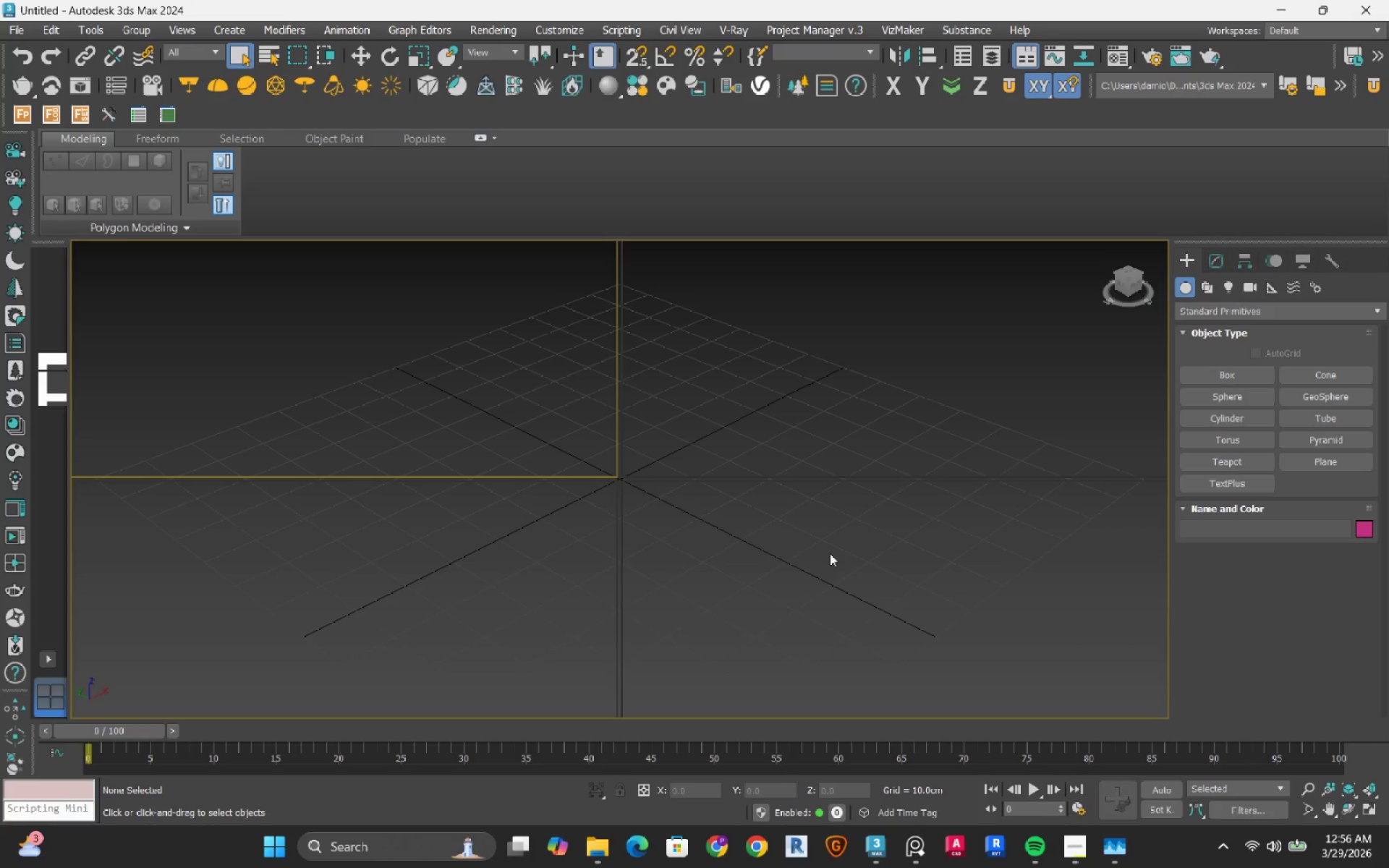 
wait(27.78)
 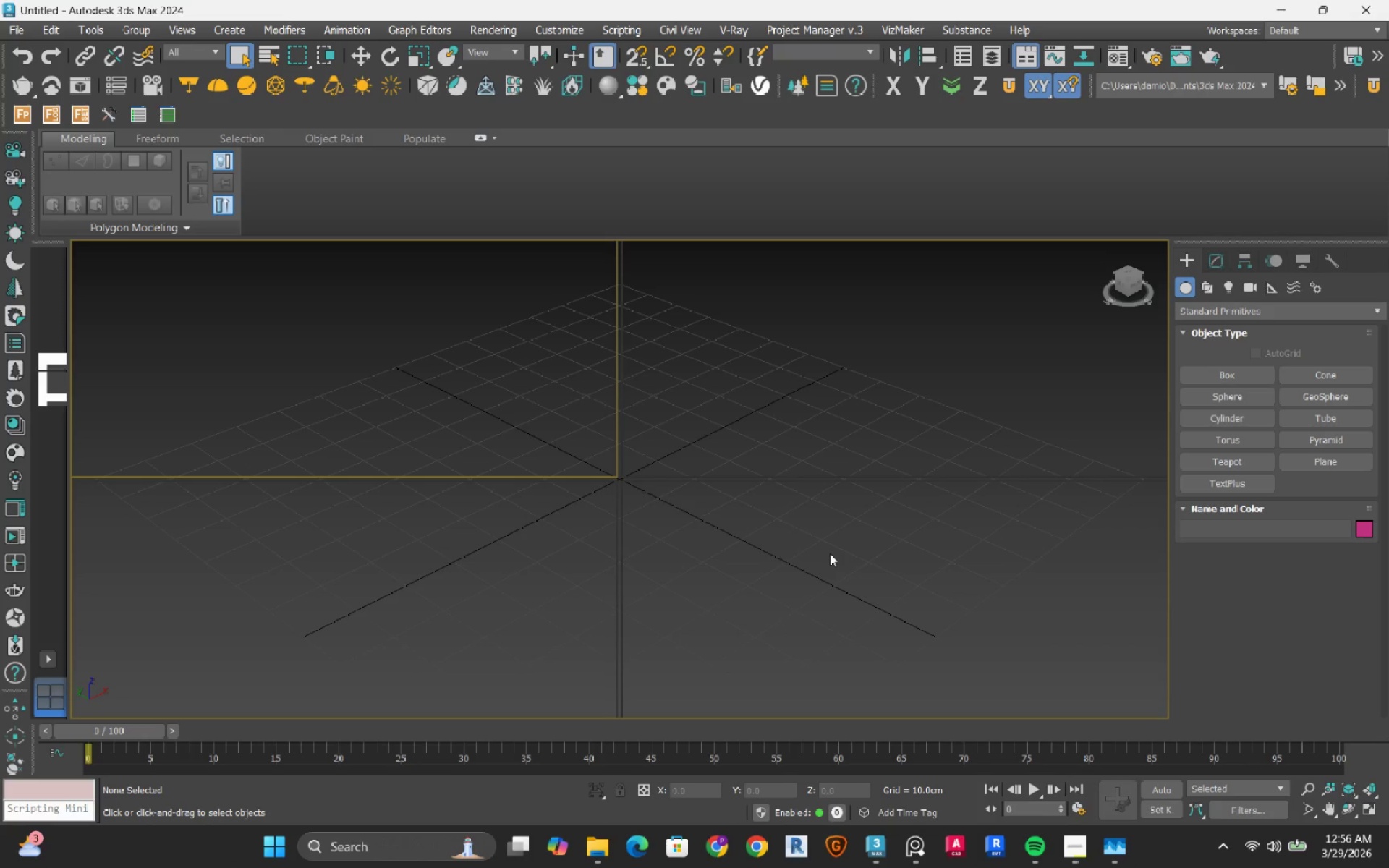 
left_click([859, 461])
 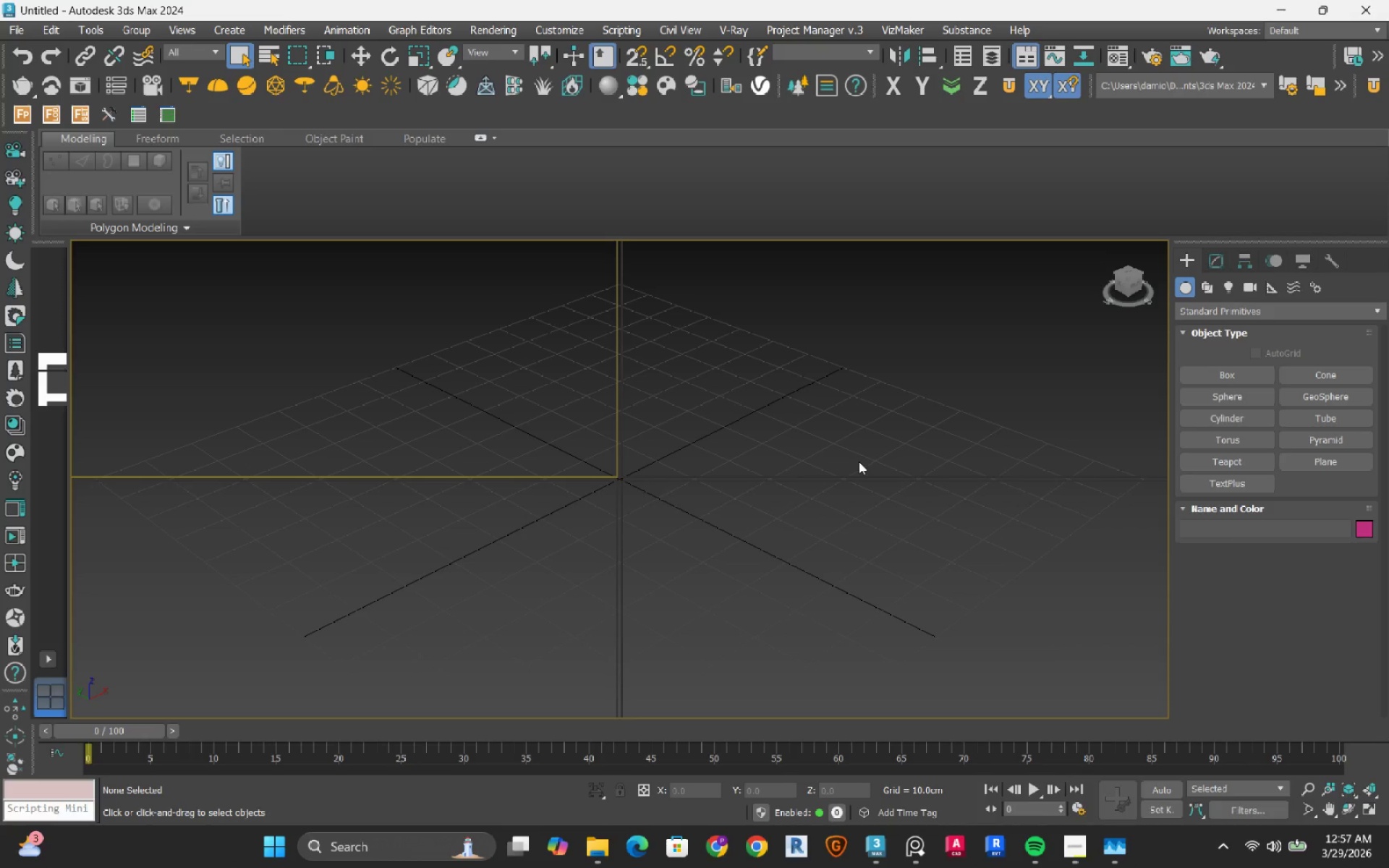 
wait(12.59)
 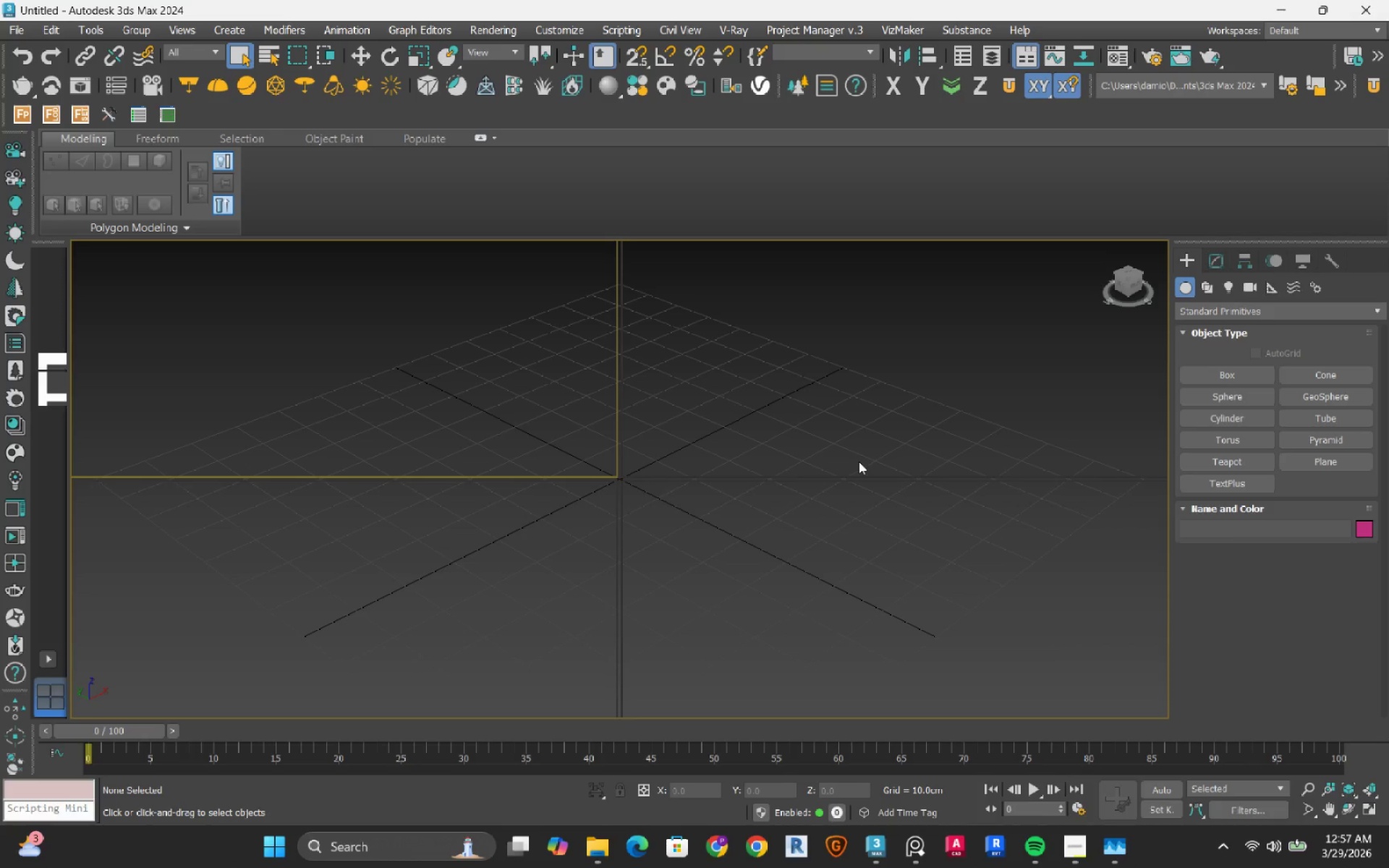 
left_click([881, 563])
 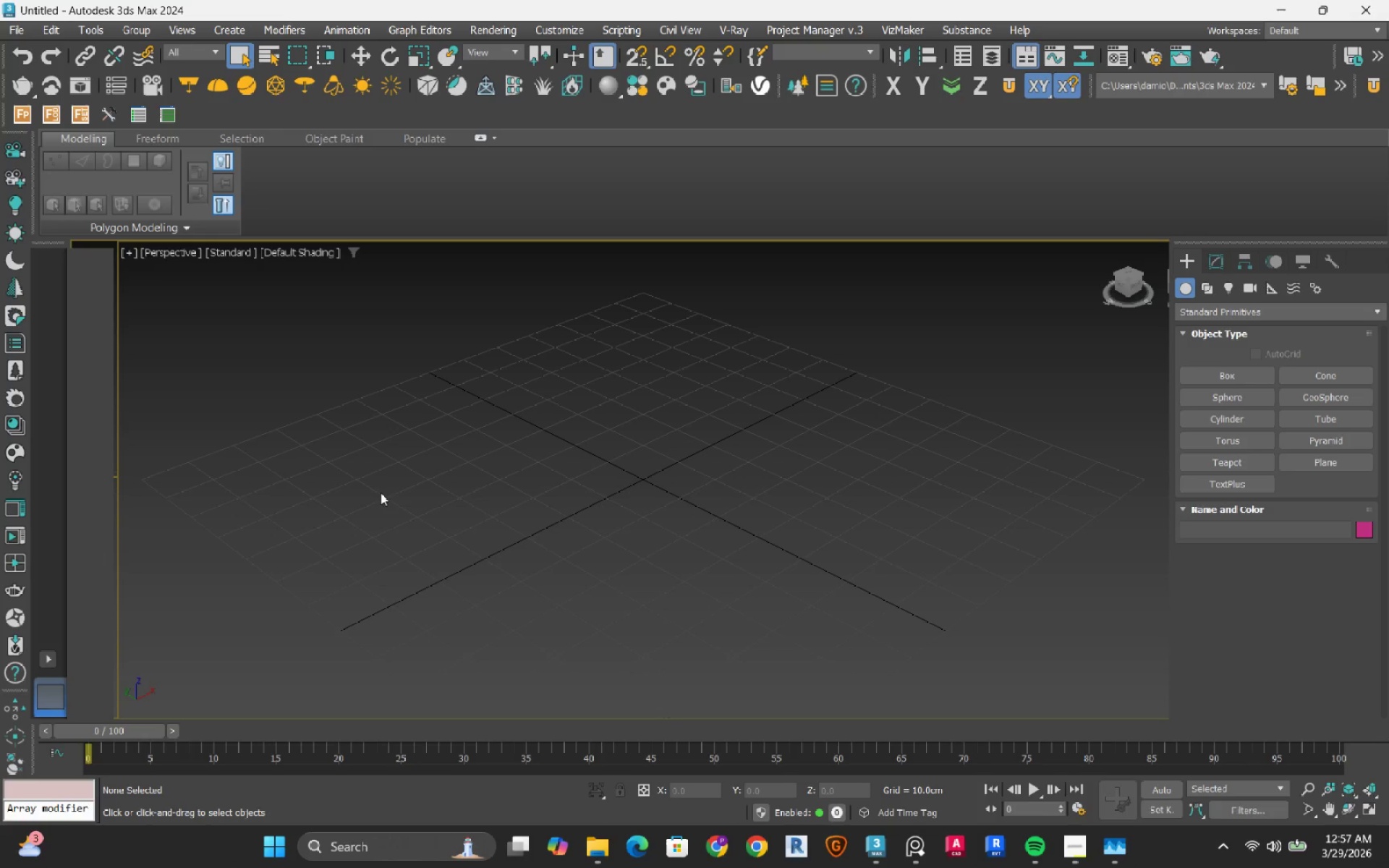 
wait(13.86)
 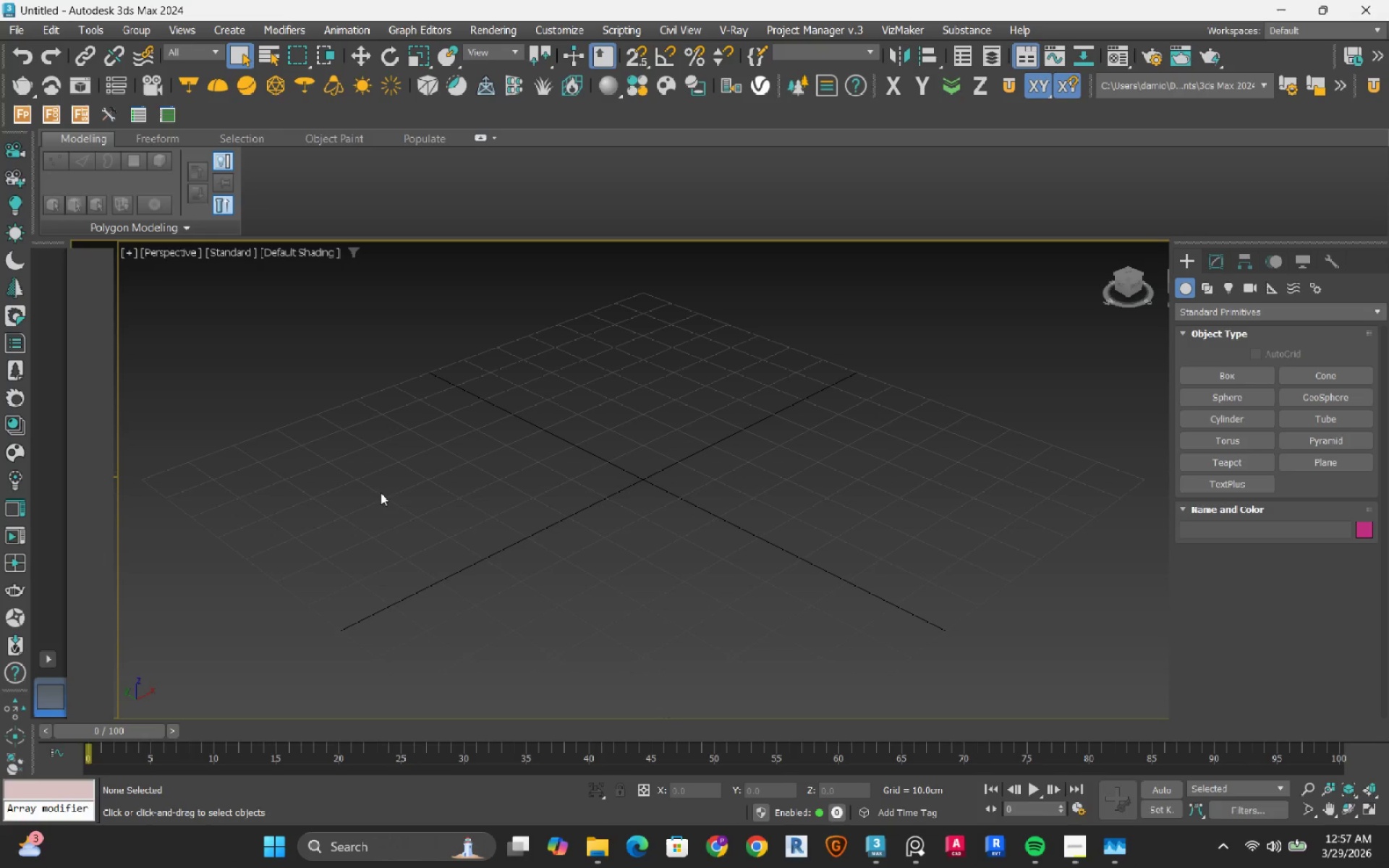 
left_click([532, 432])
 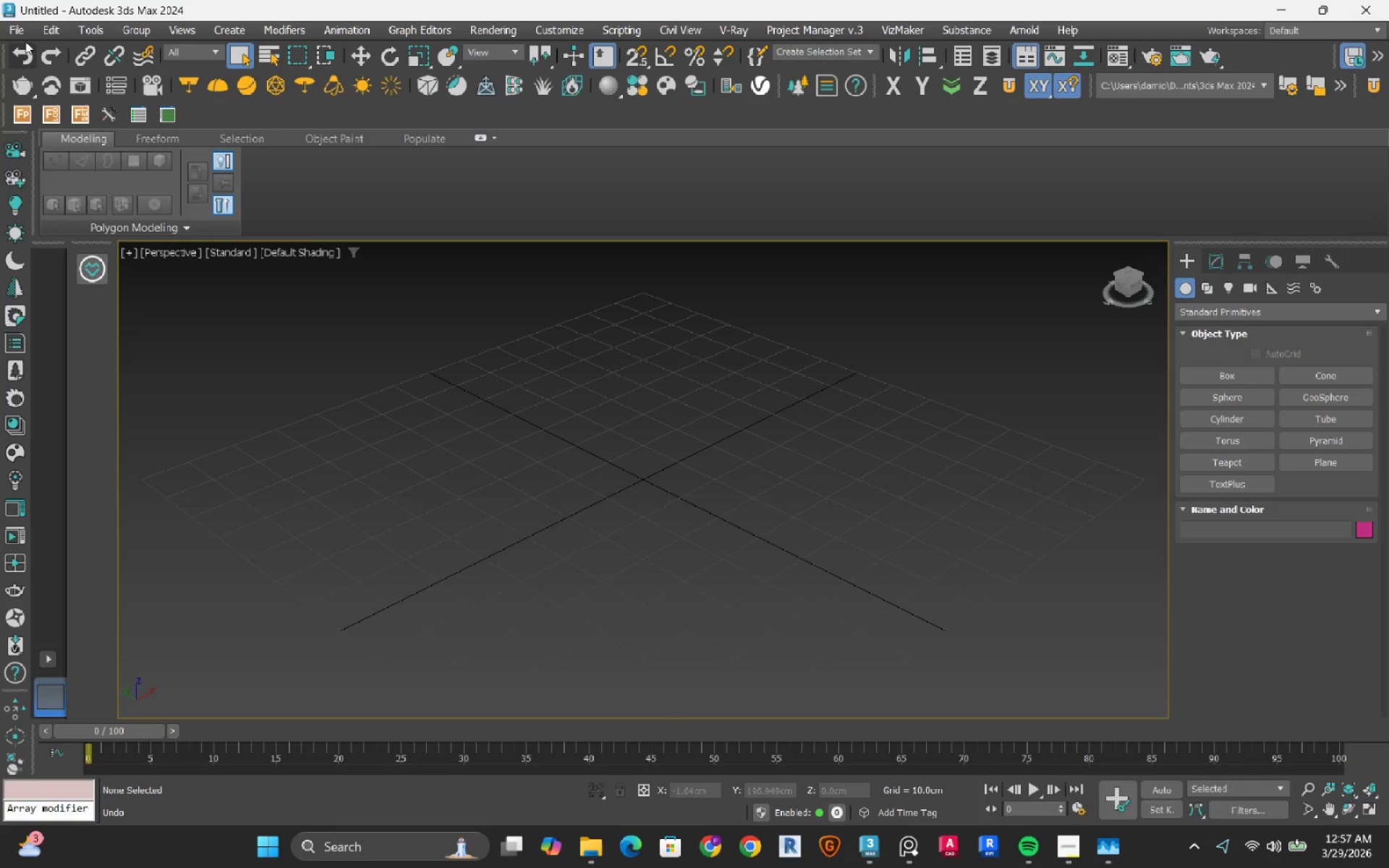 
left_click([19, 23])
 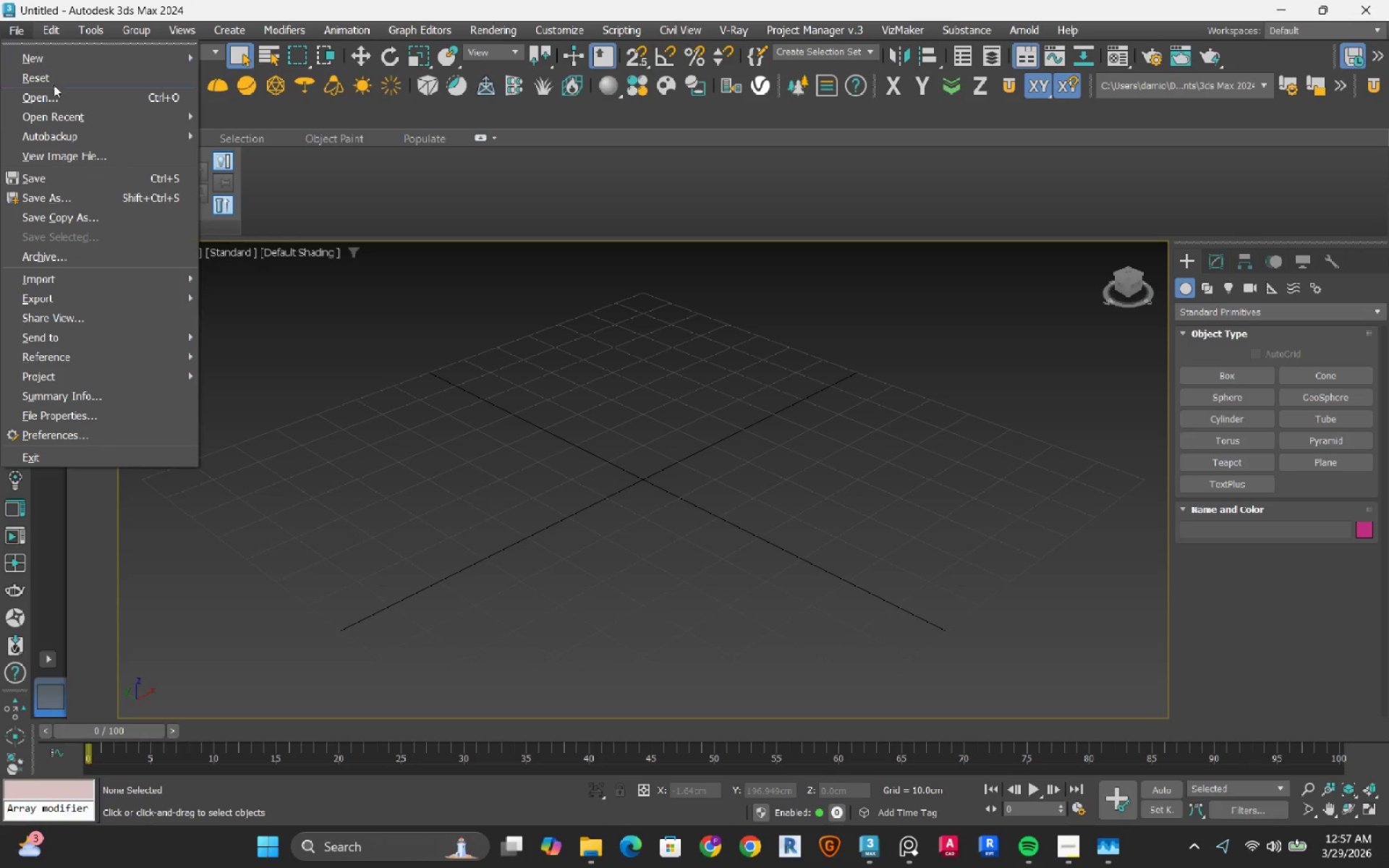 
left_click([804, 580])
 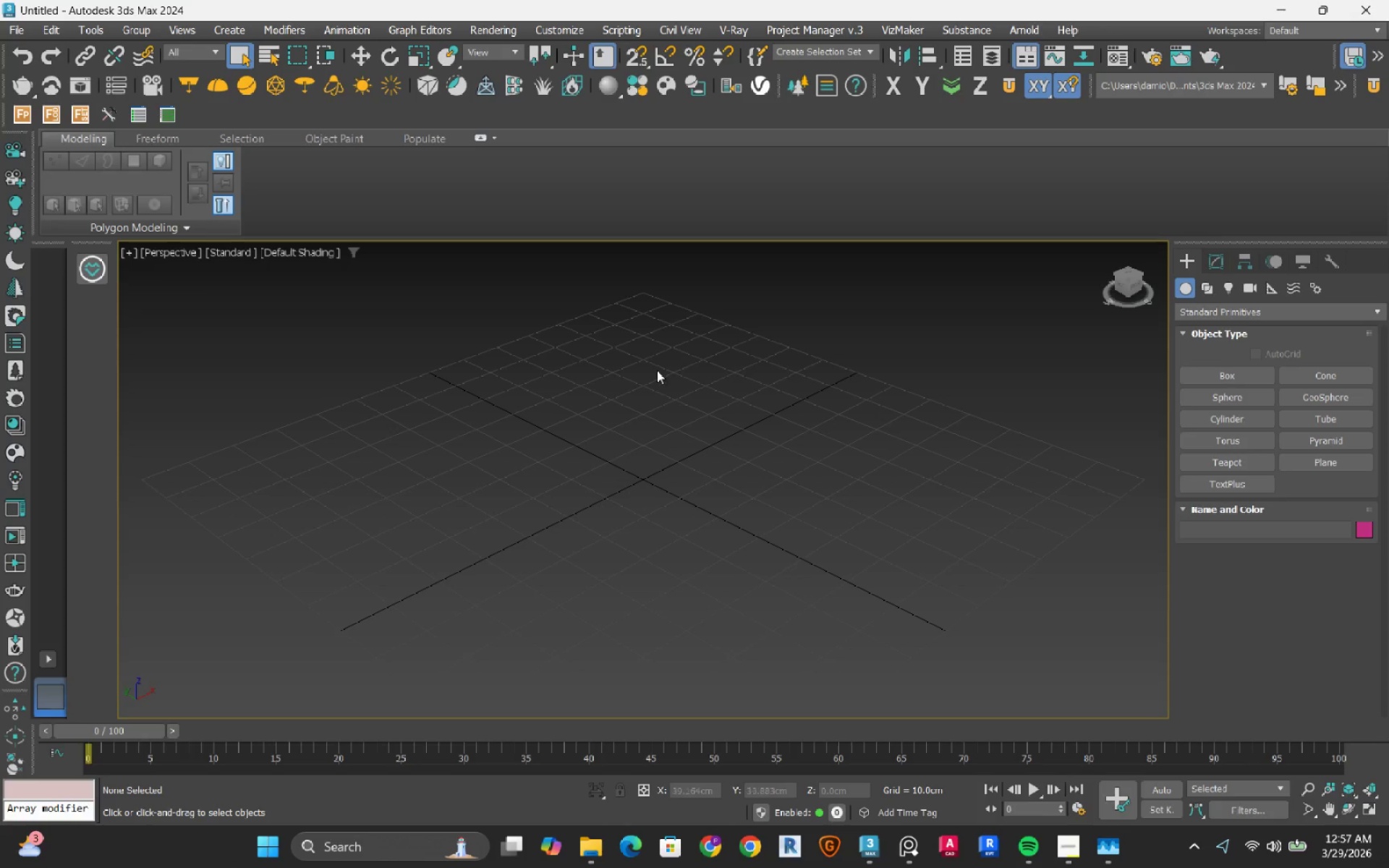 
left_click_drag(start_coordinate=[647, 368], to_coordinate=[496, 477])
 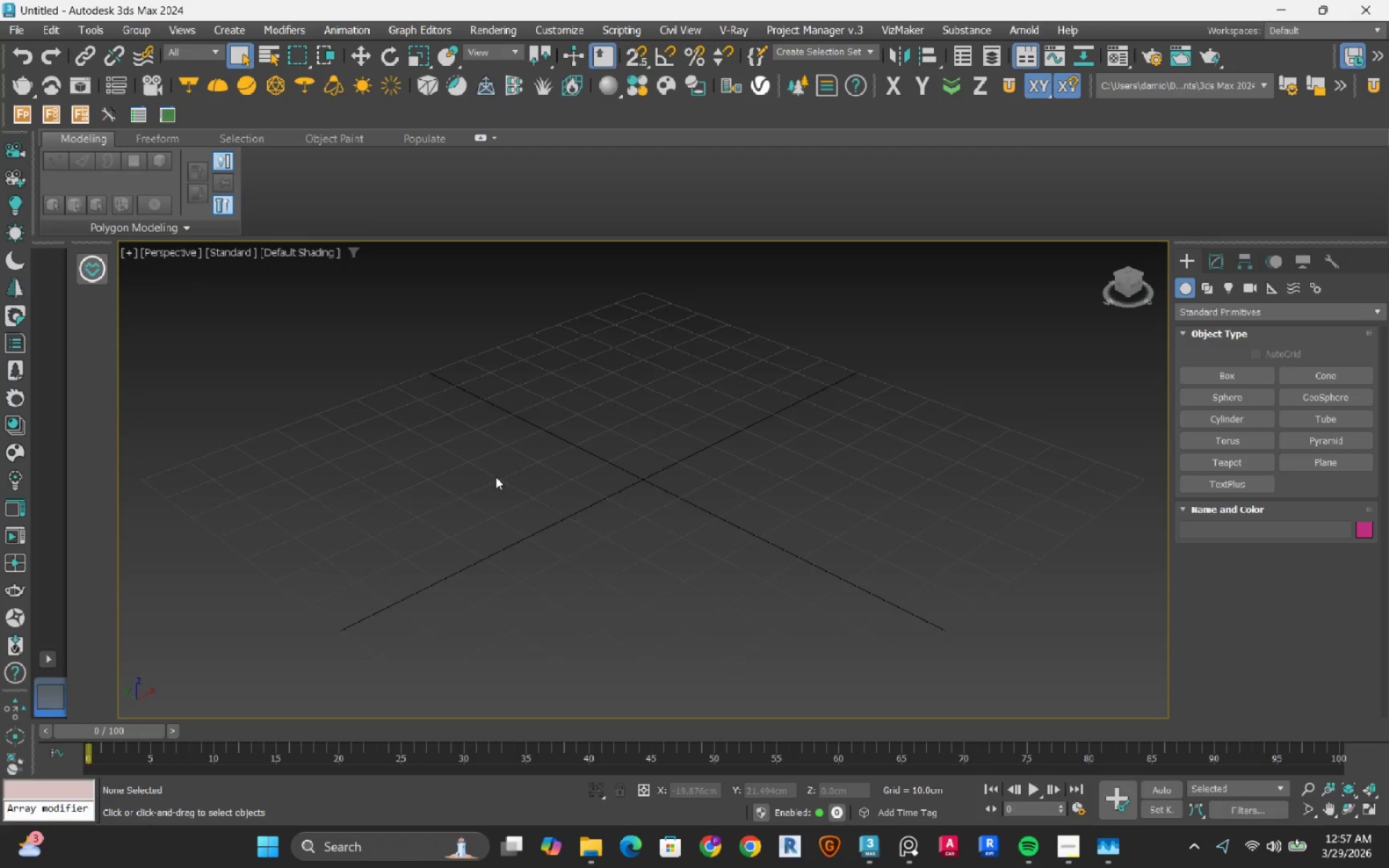 
scroll: coordinate [524, 480], scroll_direction: down, amount: 2.0
 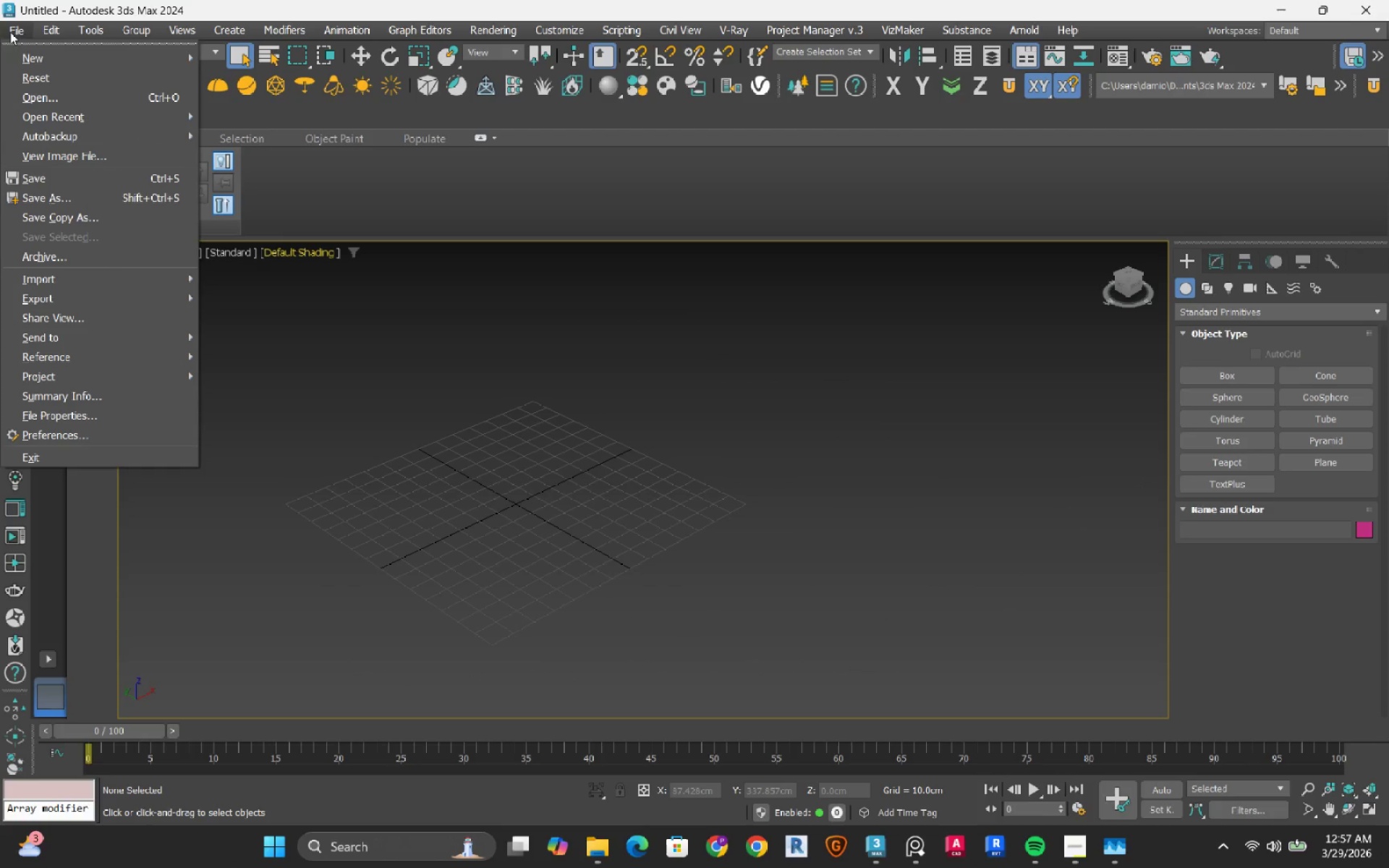 
left_click([60, 101])
 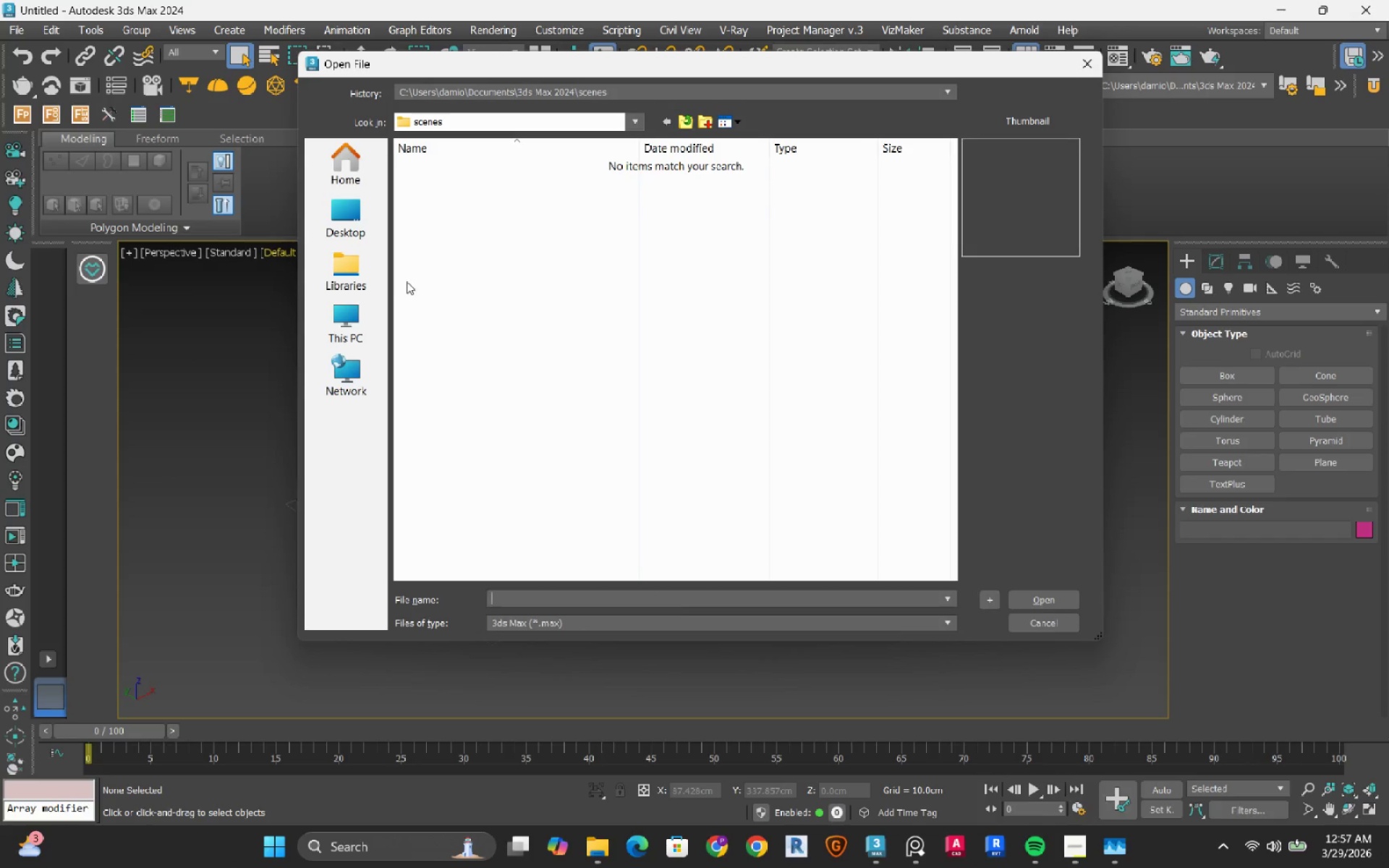 
left_click([344, 275])
 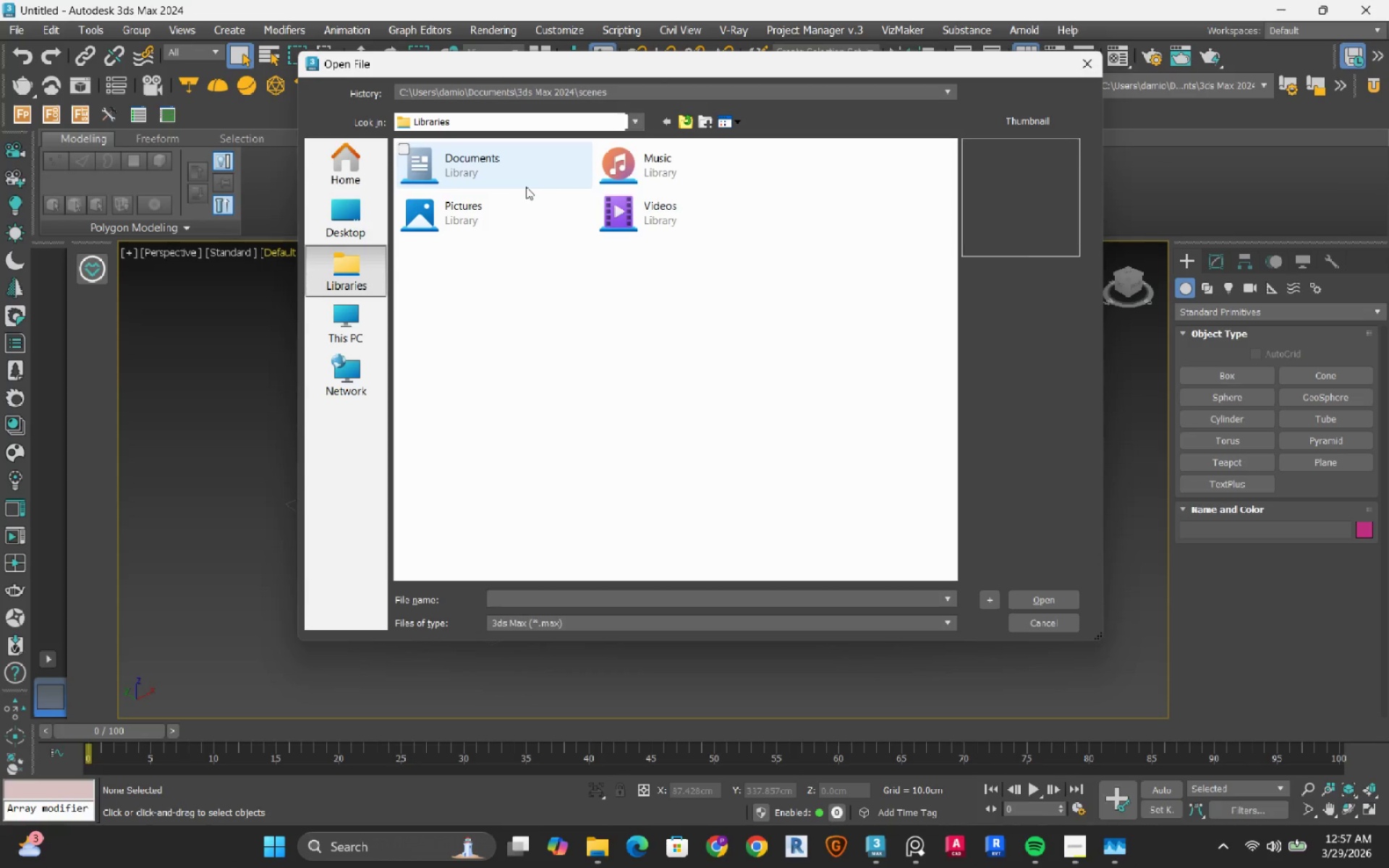 
double_click([524, 174])
 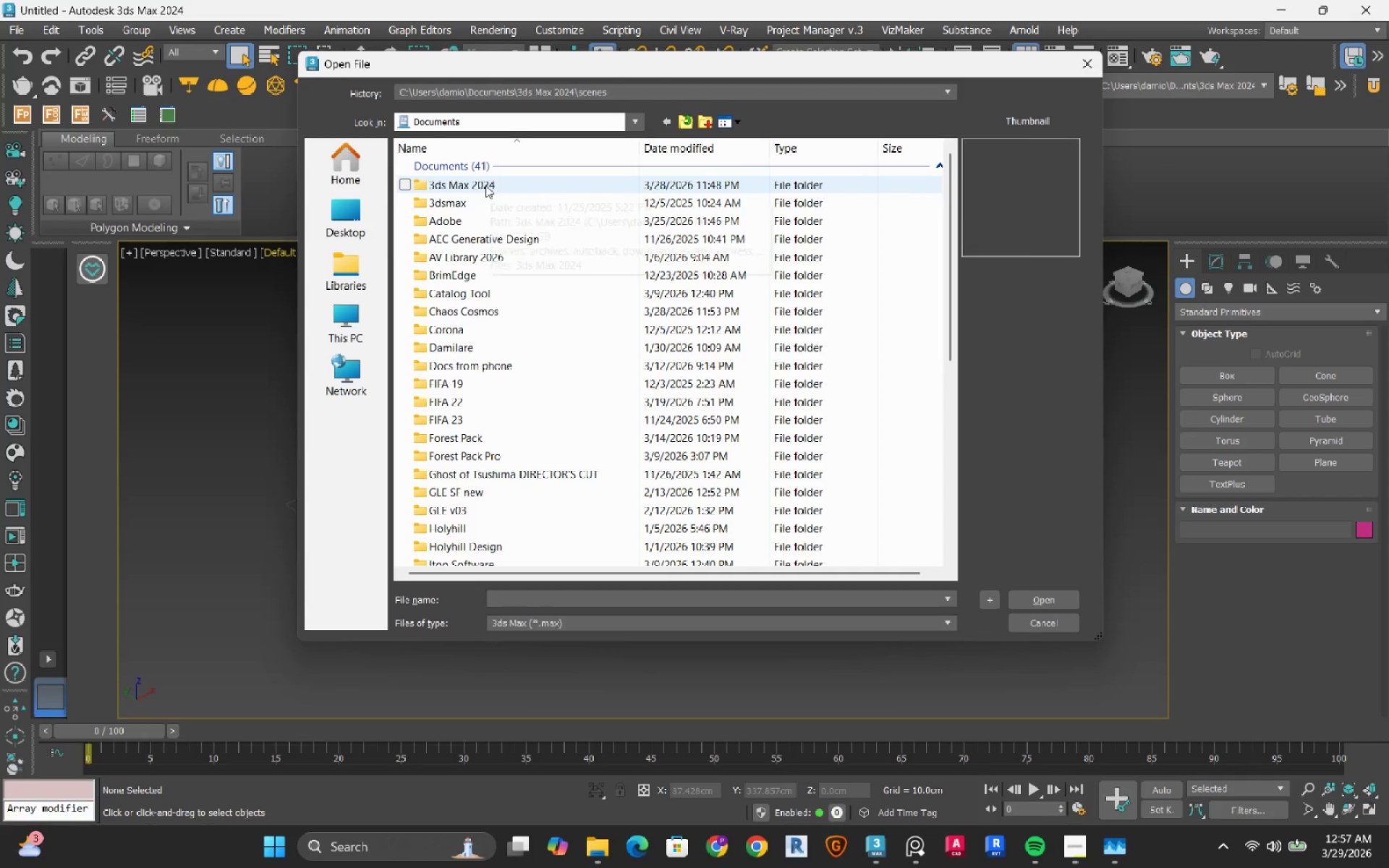 
double_click([485, 185])
 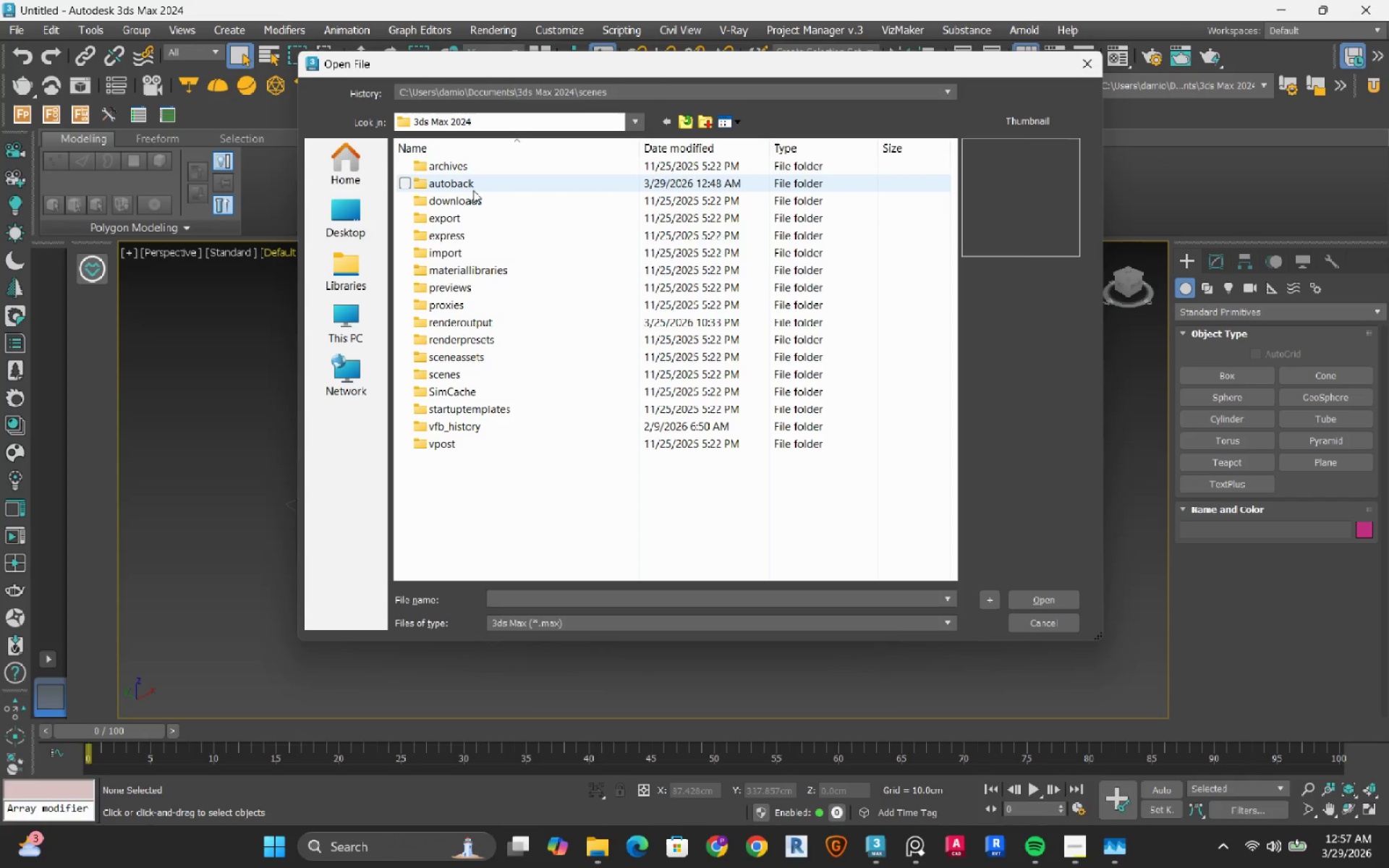 
double_click([473, 190])
 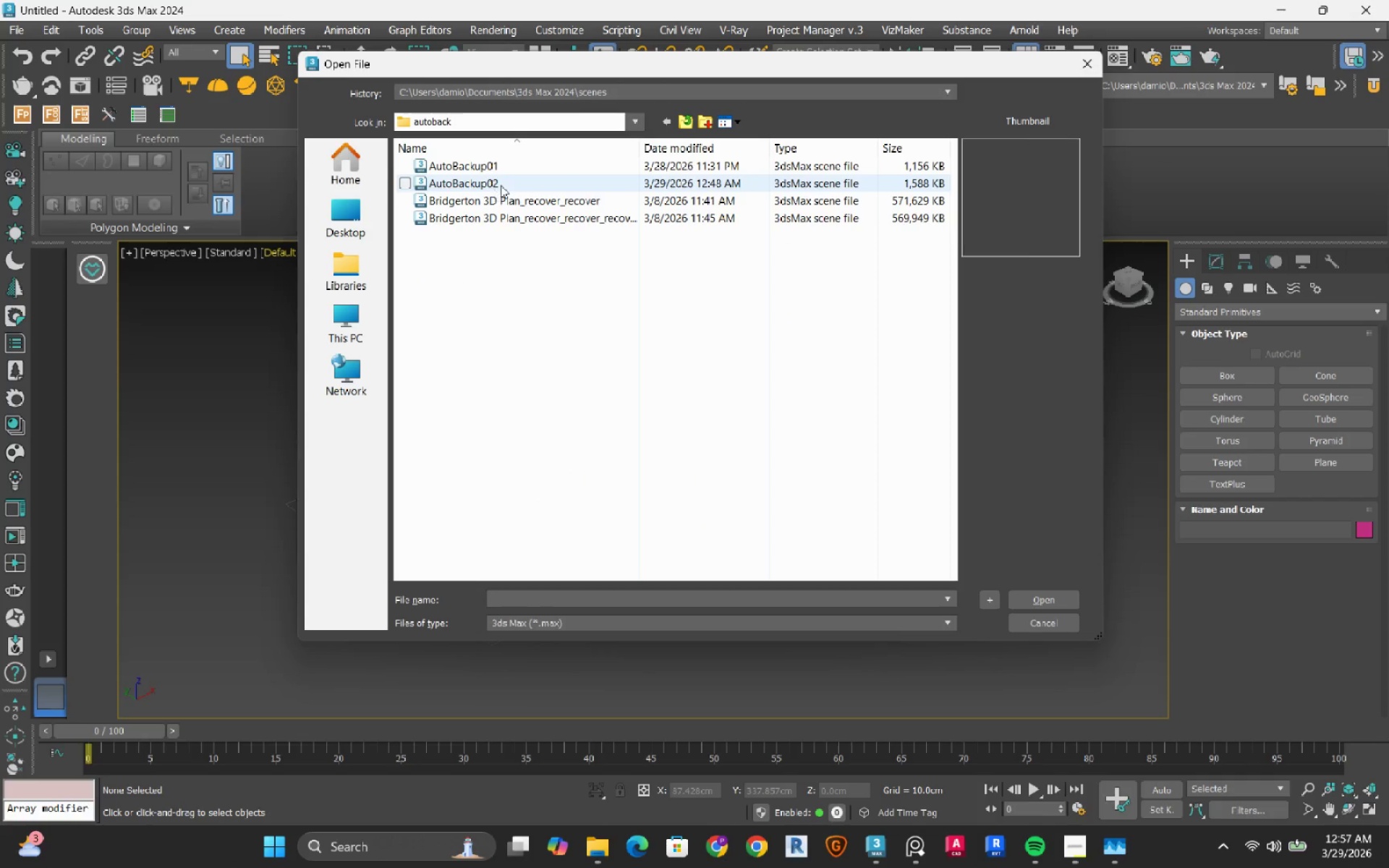 
left_click([502, 184])
 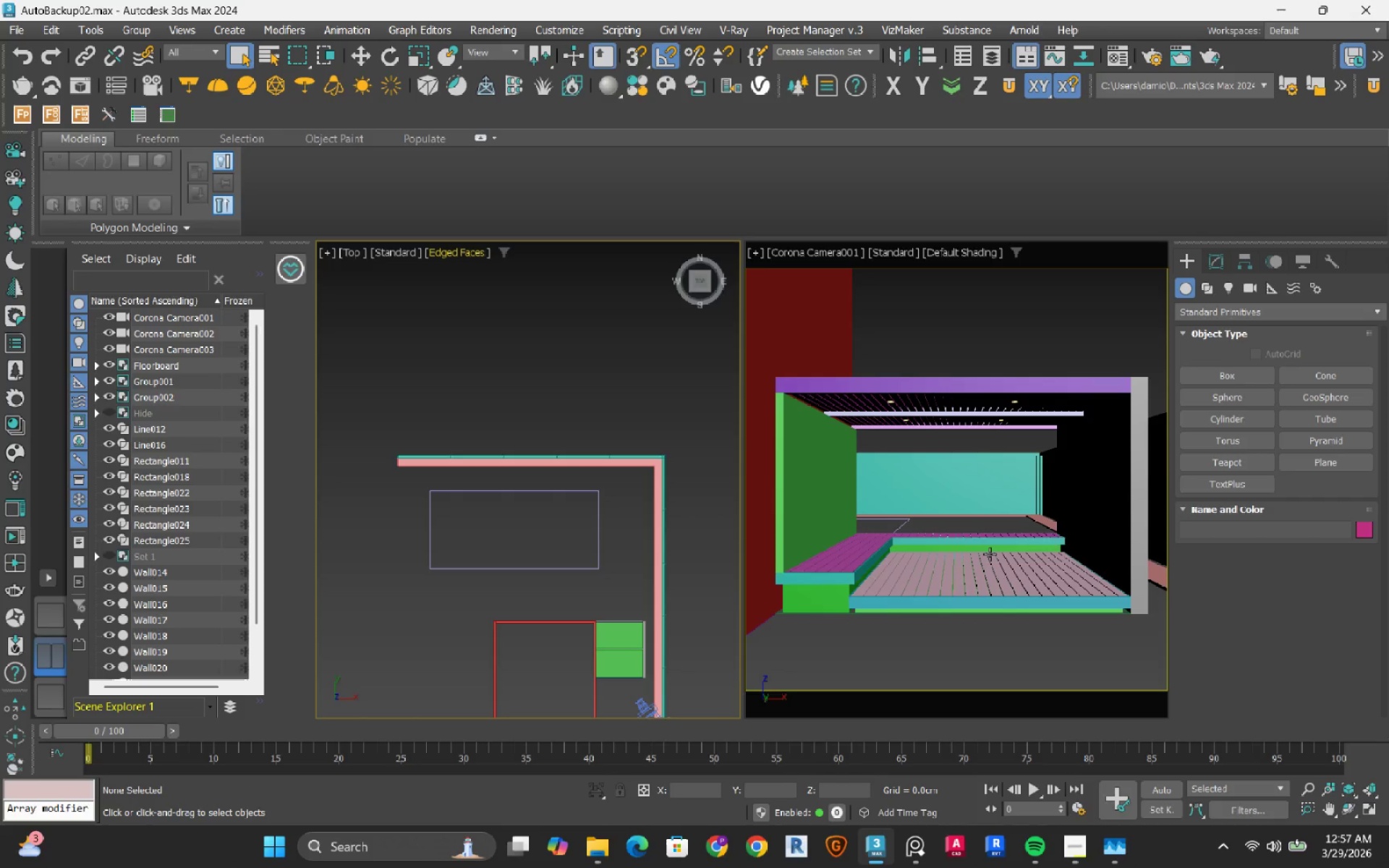 
wait(19.02)
 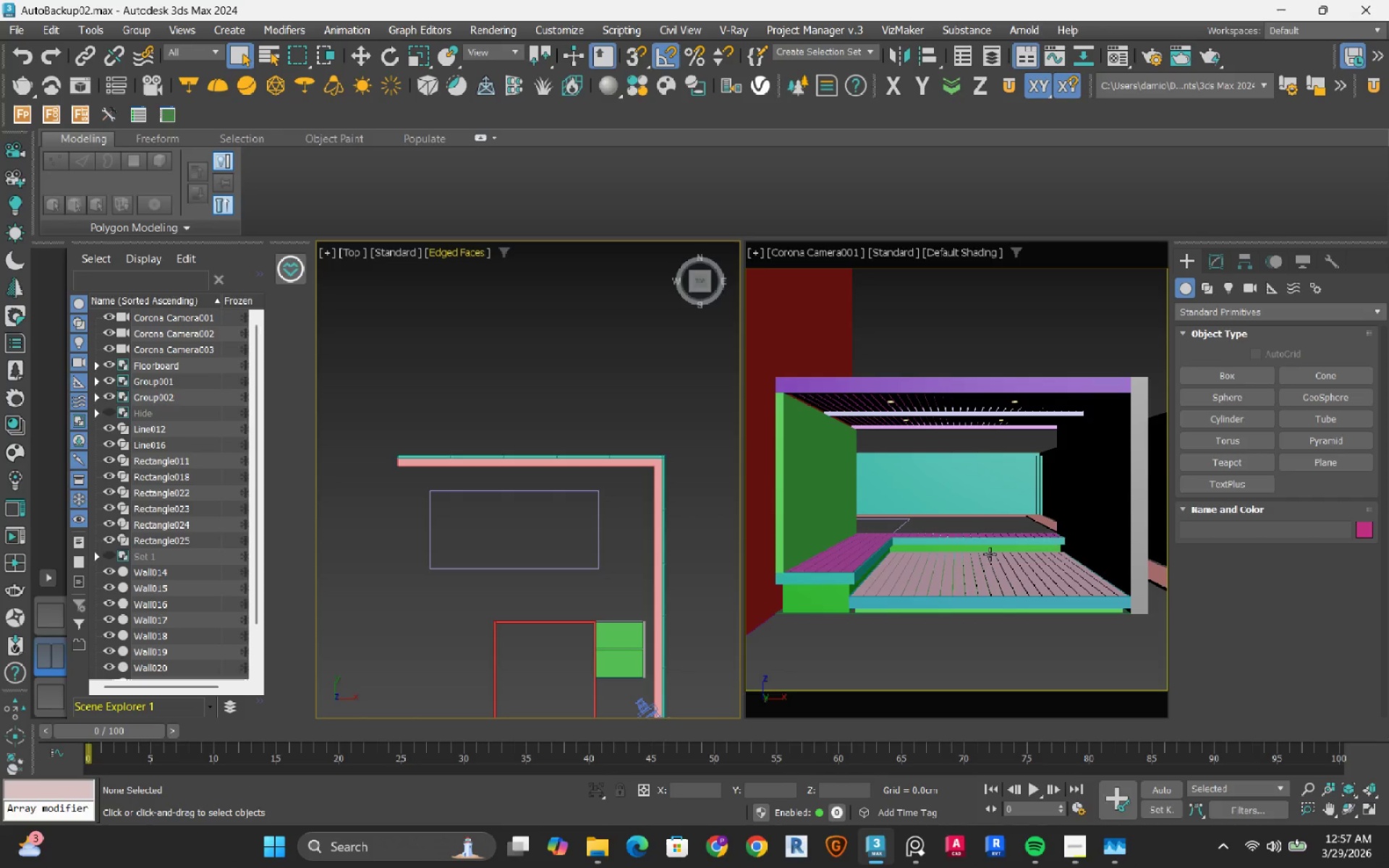 
scroll: coordinate [516, 410], scroll_direction: down, amount: 1.0
 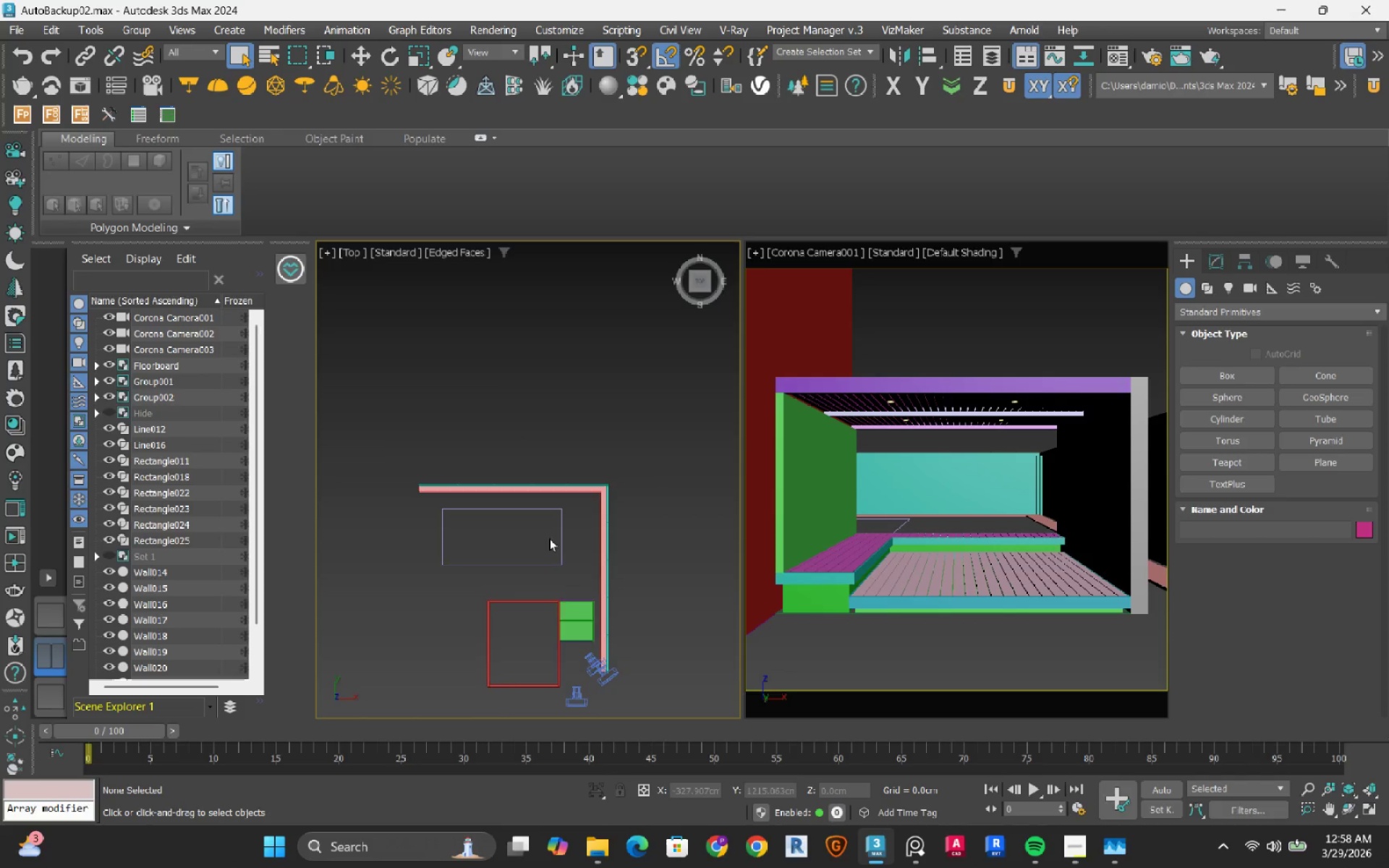 
scroll: coordinate [561, 556], scroll_direction: up, amount: 2.0
 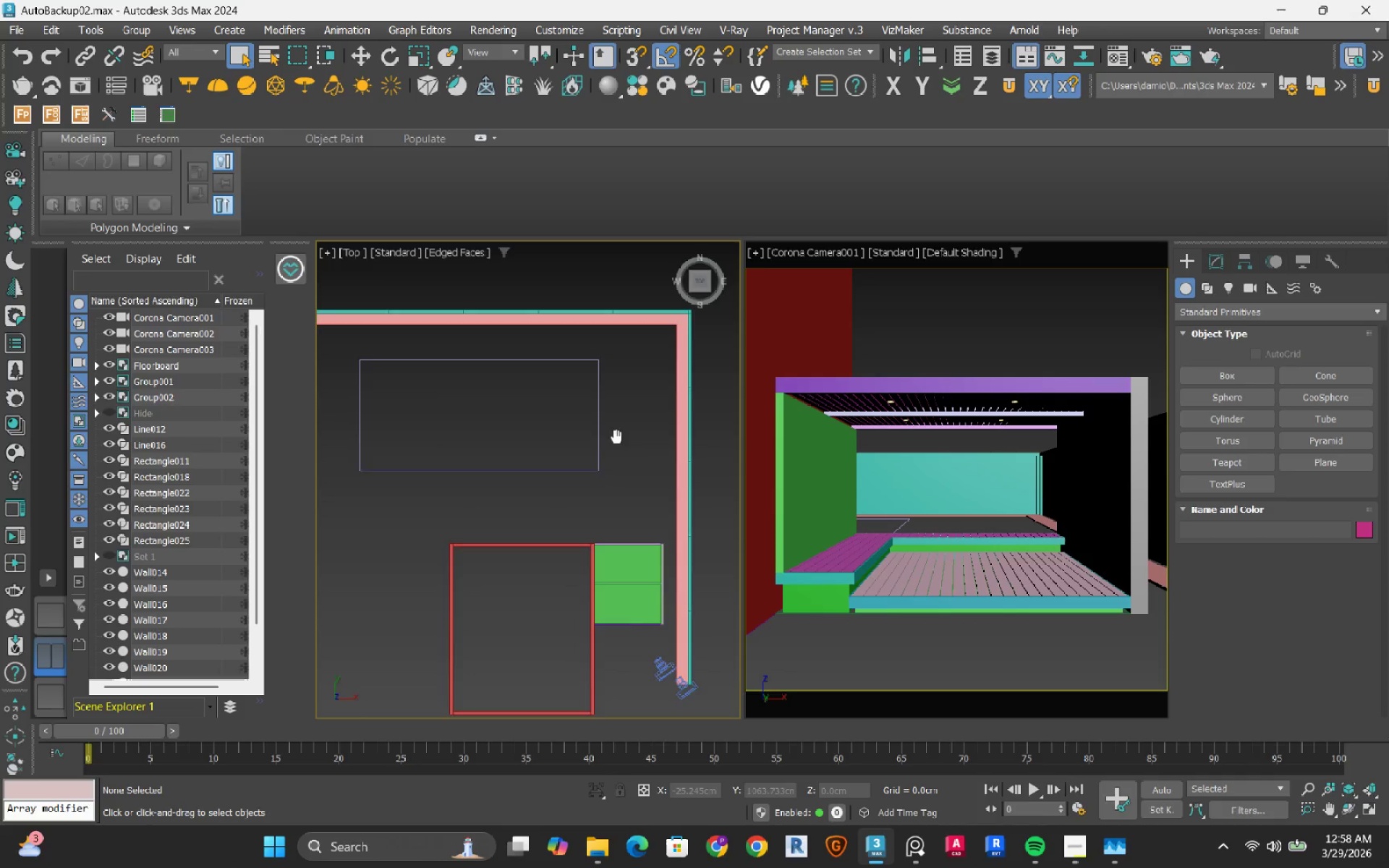 
scroll: coordinate [616, 437], scroll_direction: down, amount: 2.0
 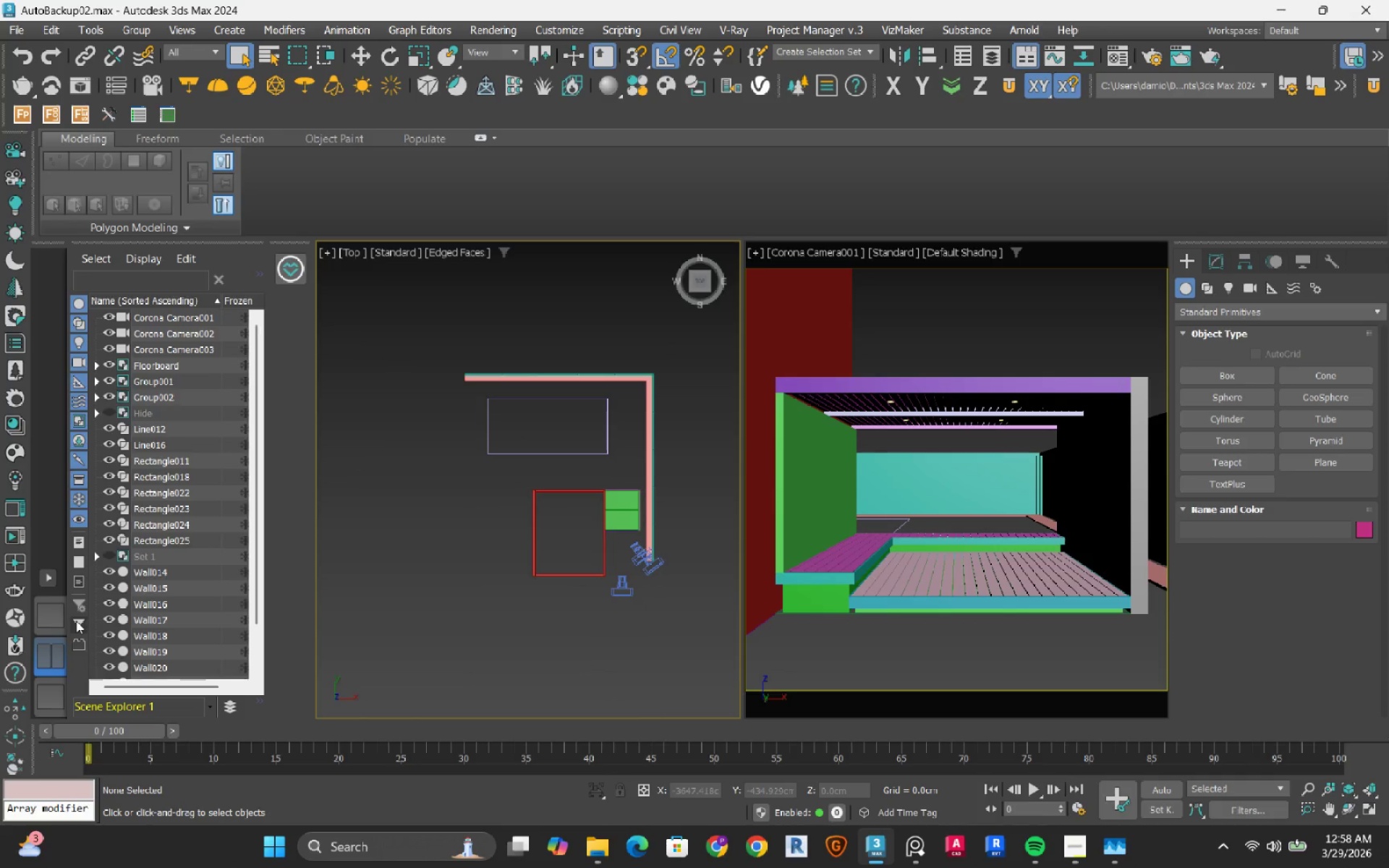 
left_click([60, 617])
 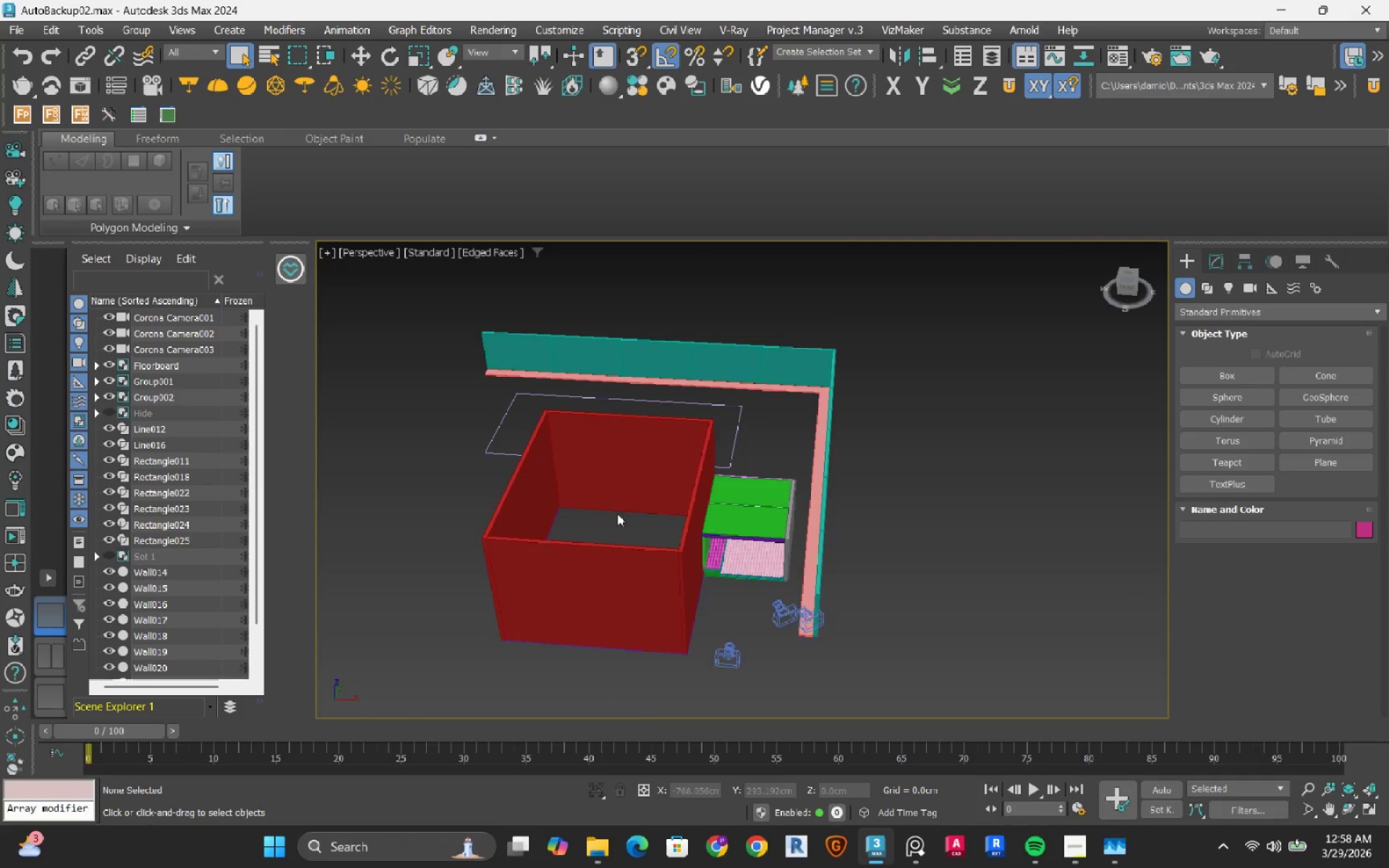 
scroll: coordinate [617, 514], scroll_direction: down, amount: 2.0
 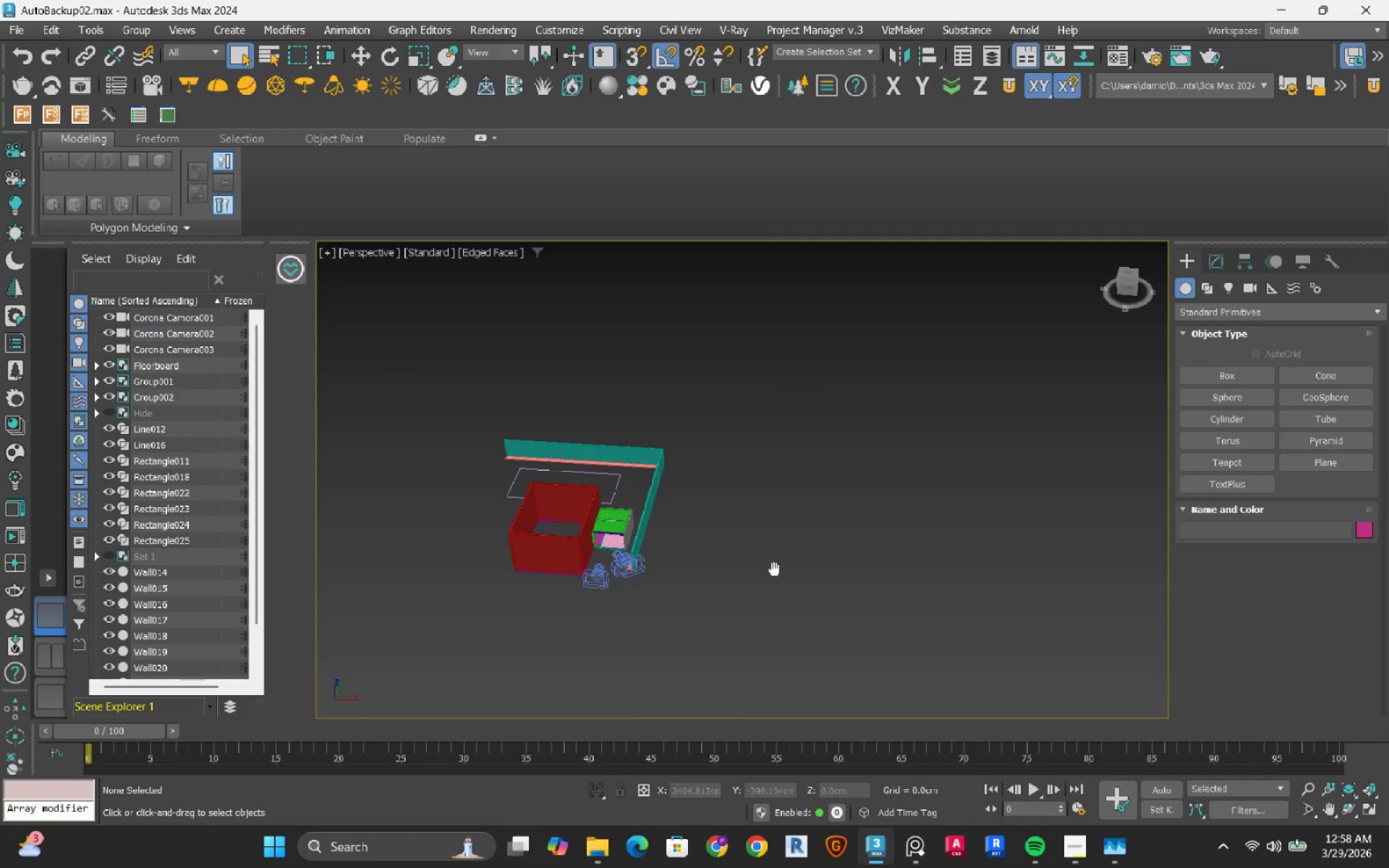 
scroll: coordinate [742, 558], scroll_direction: up, amount: 2.0
 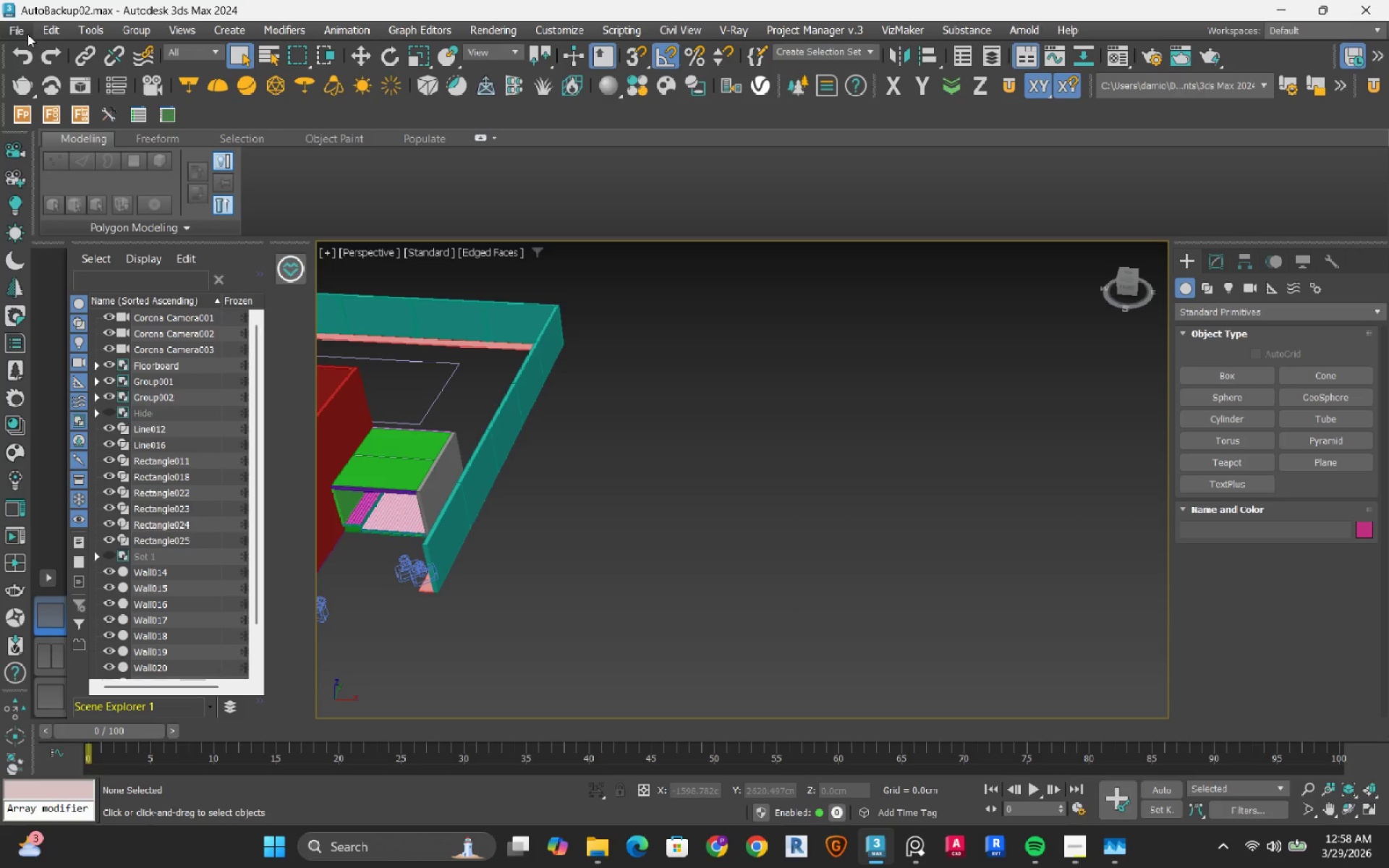 
left_click([27, 34])
 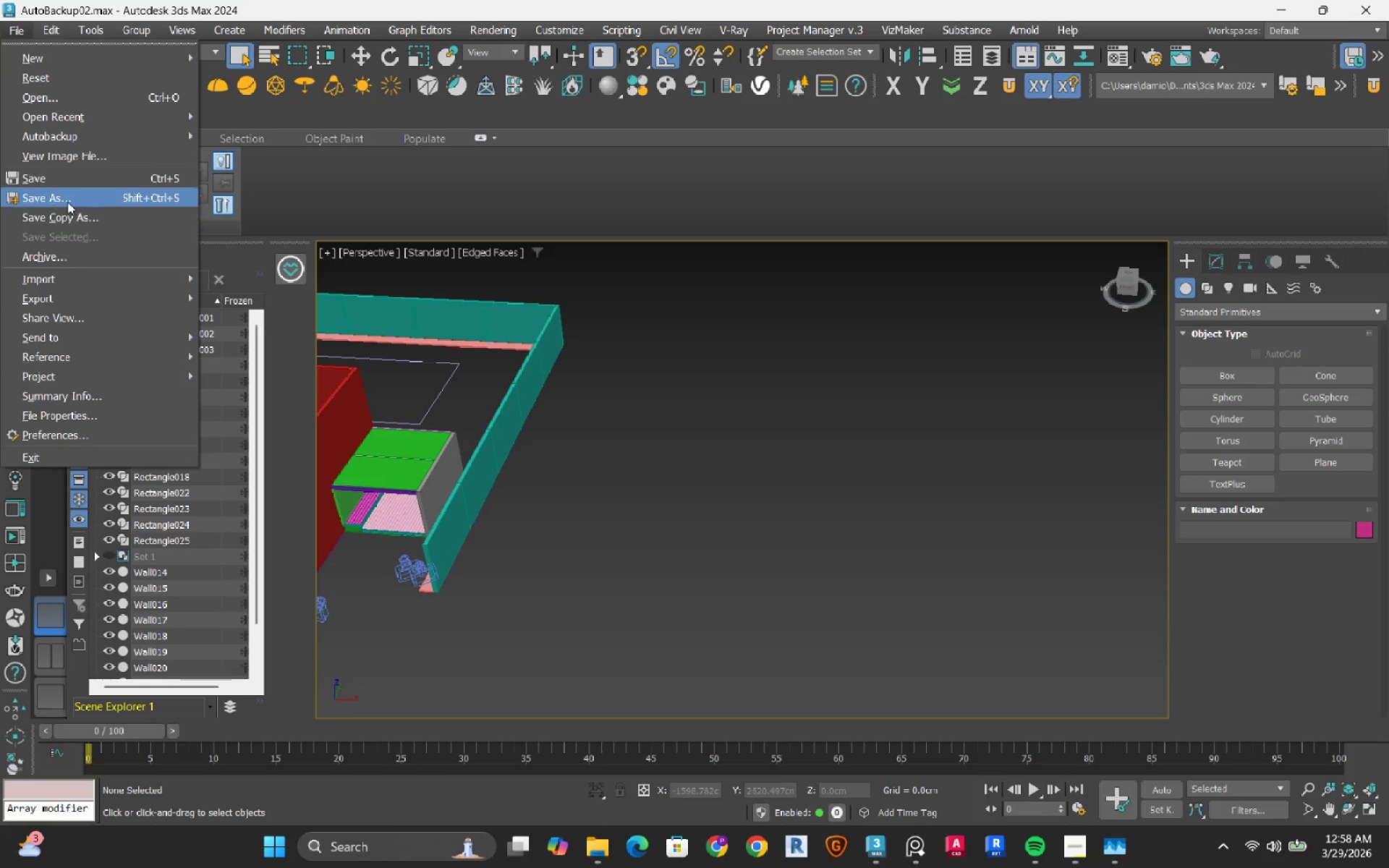 
left_click([67, 202])
 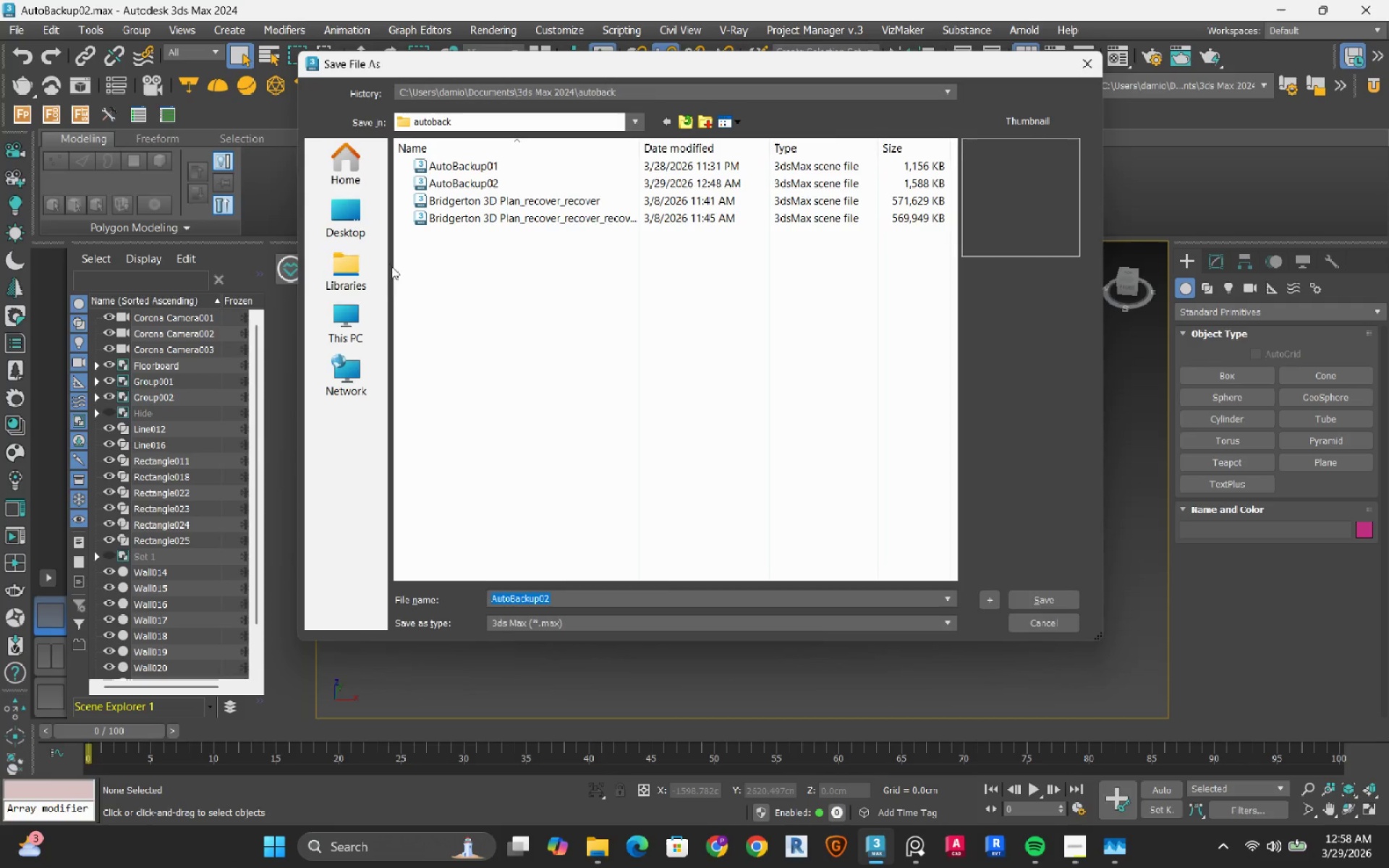 
left_click([354, 271])
 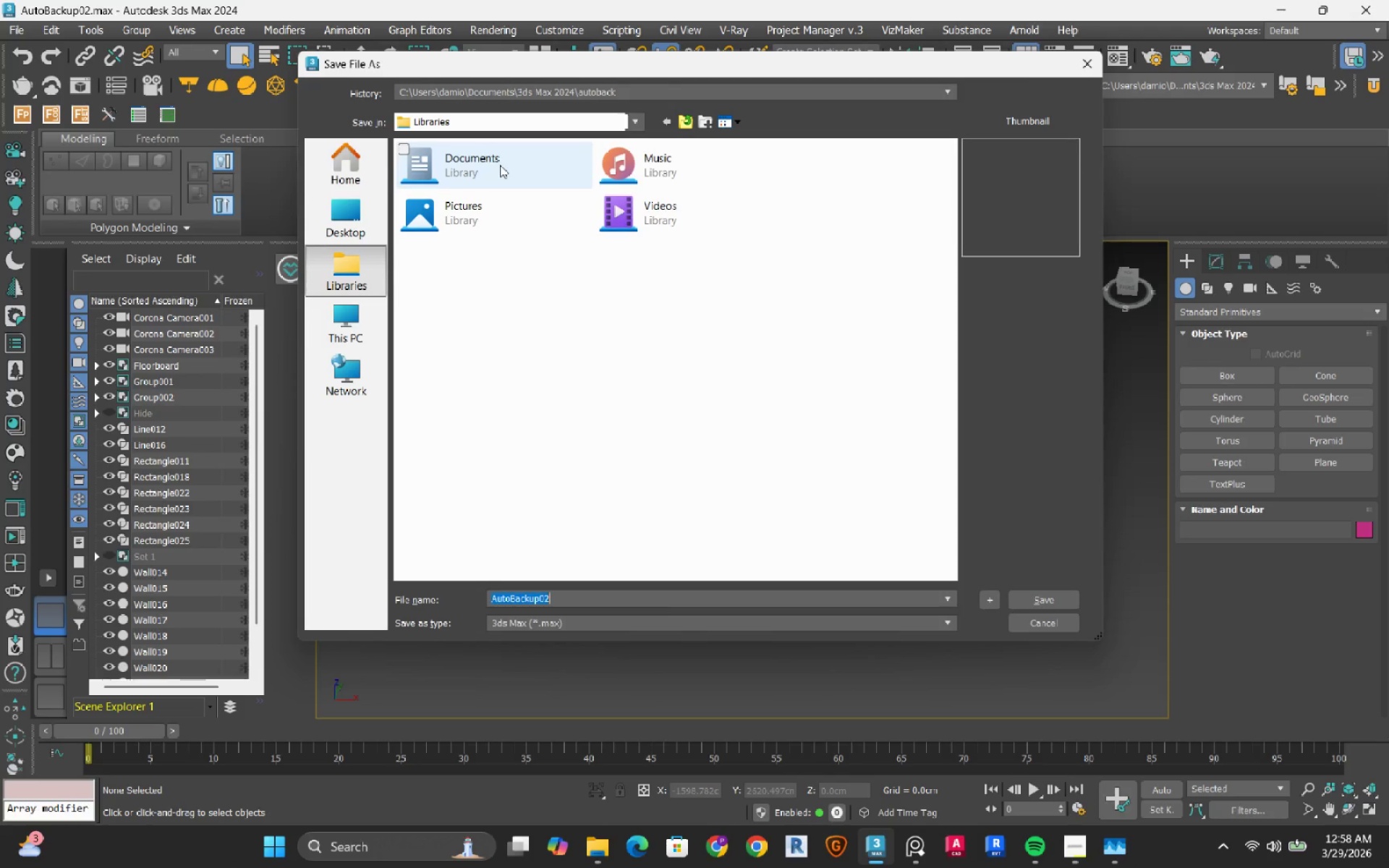 
double_click([500, 165])
 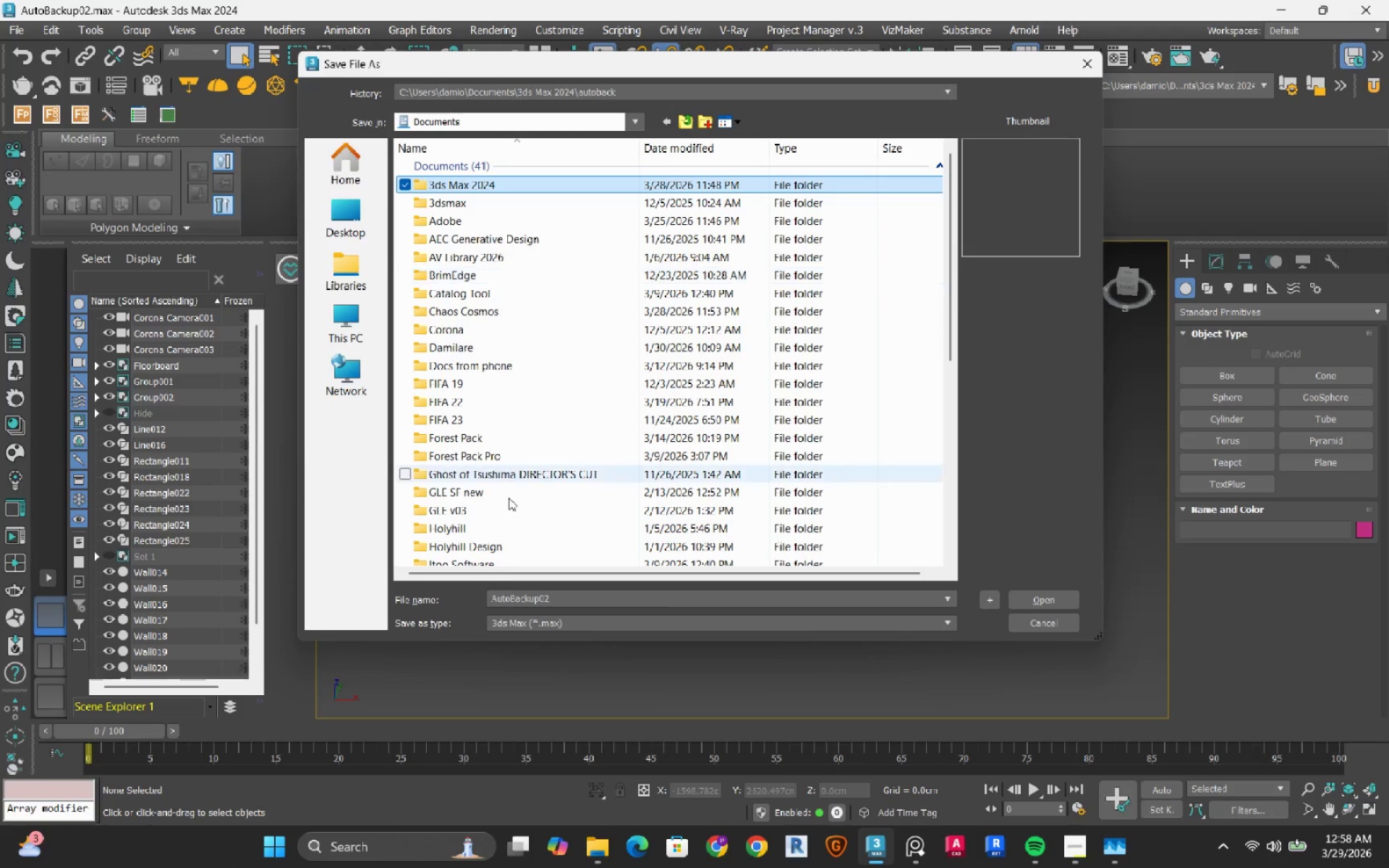 
scroll: coordinate [486, 419], scroll_direction: down, amount: 5.0
 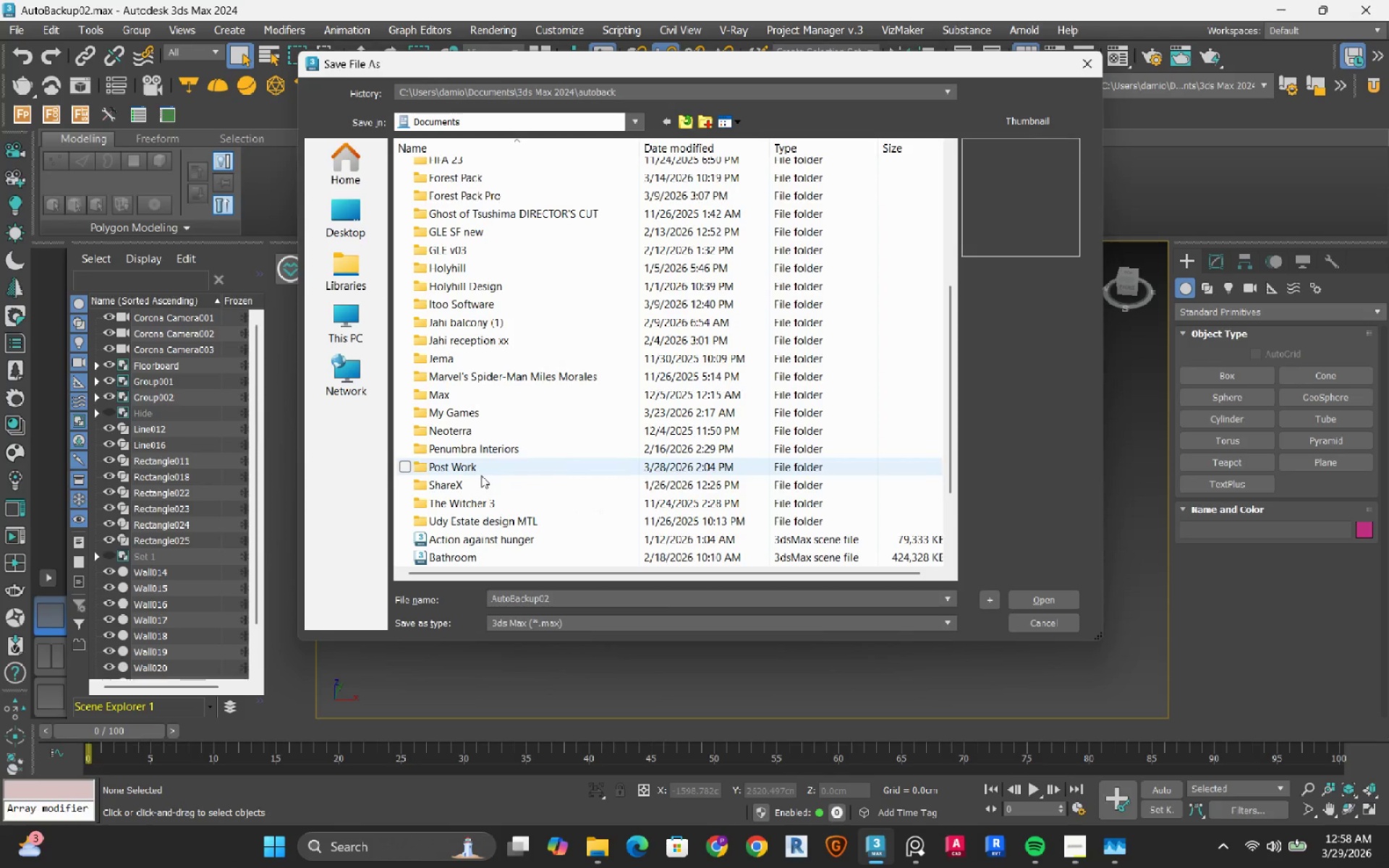 
double_click([481, 475])
 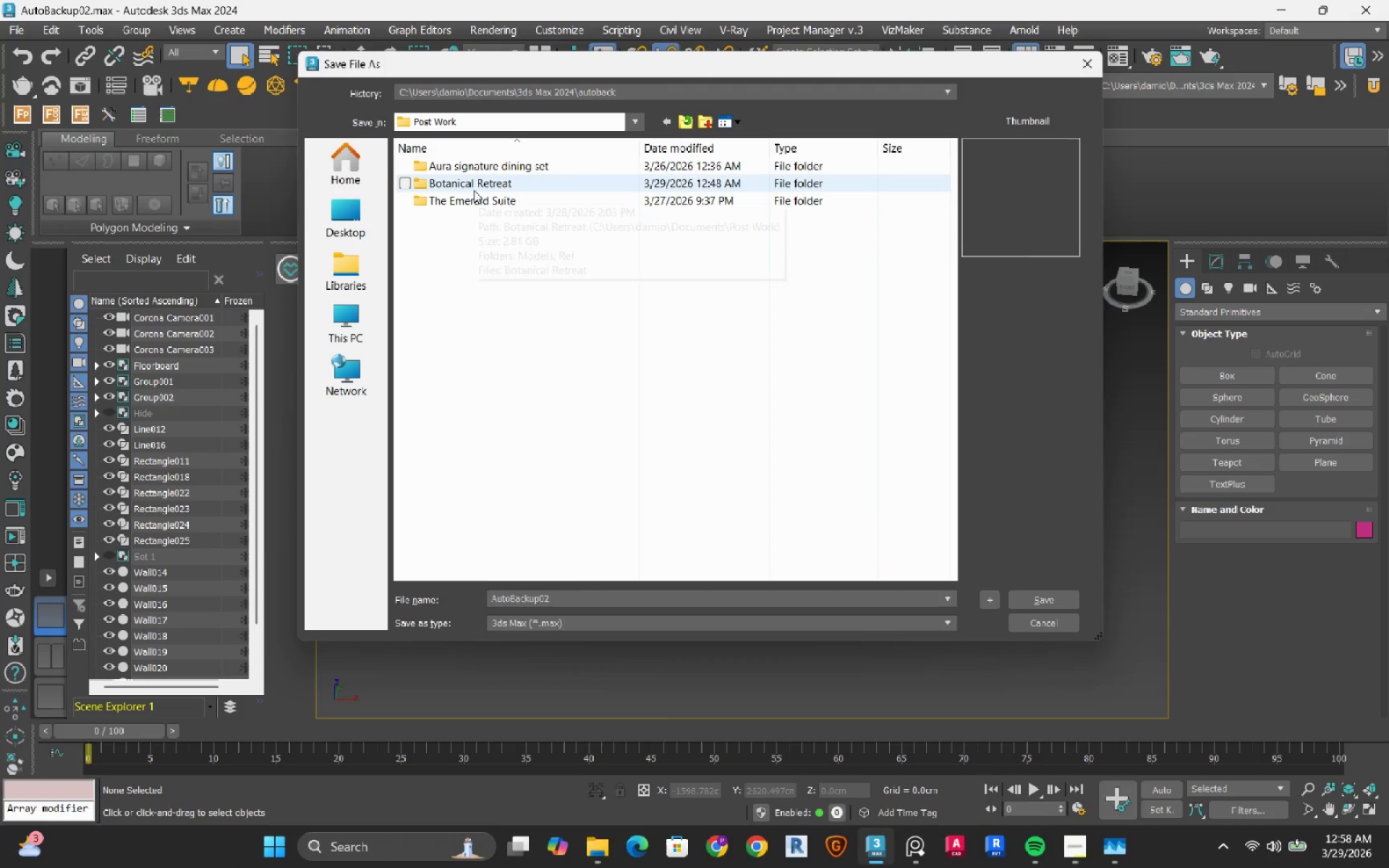 
double_click([474, 190])
 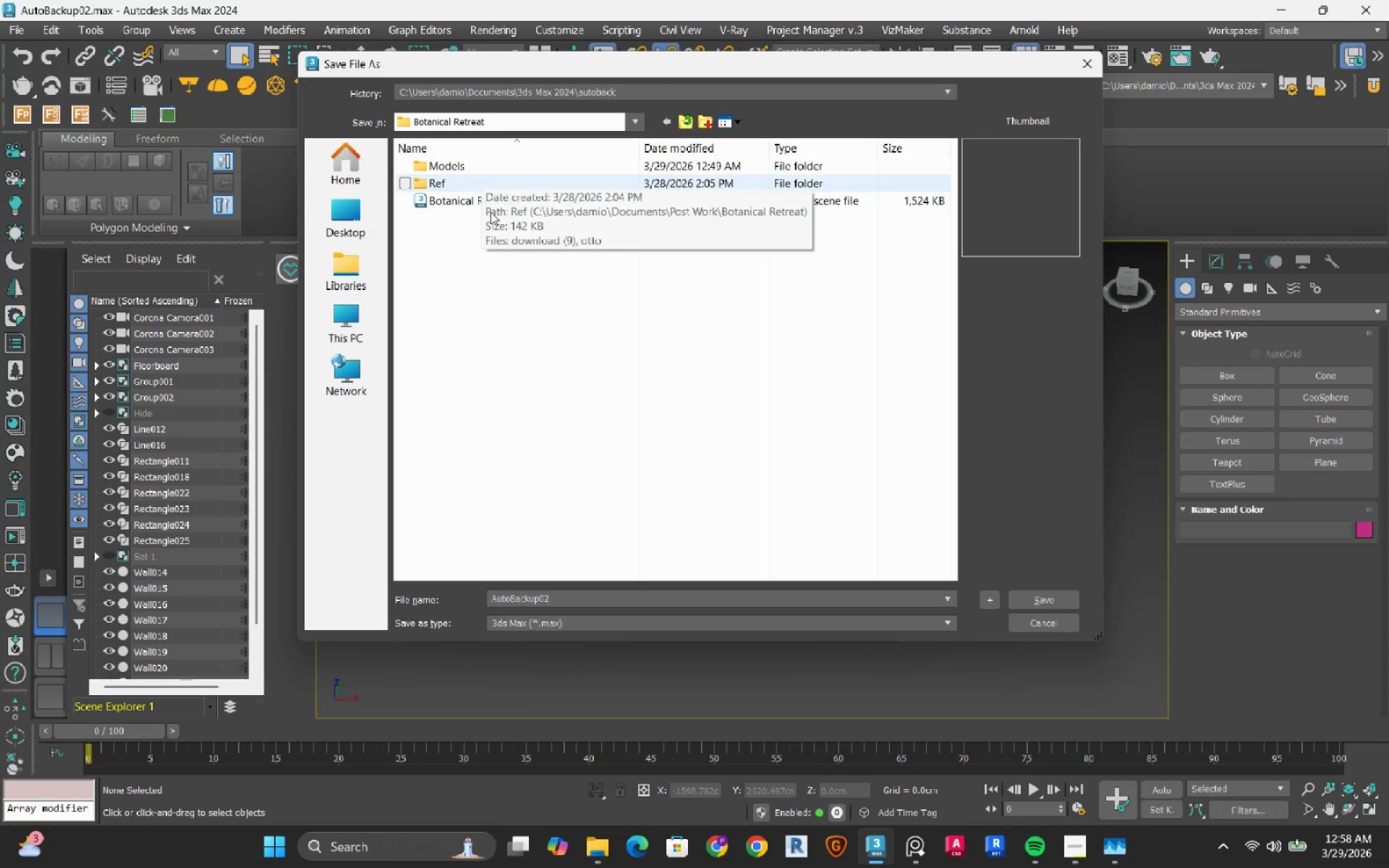 
left_click([491, 201])
 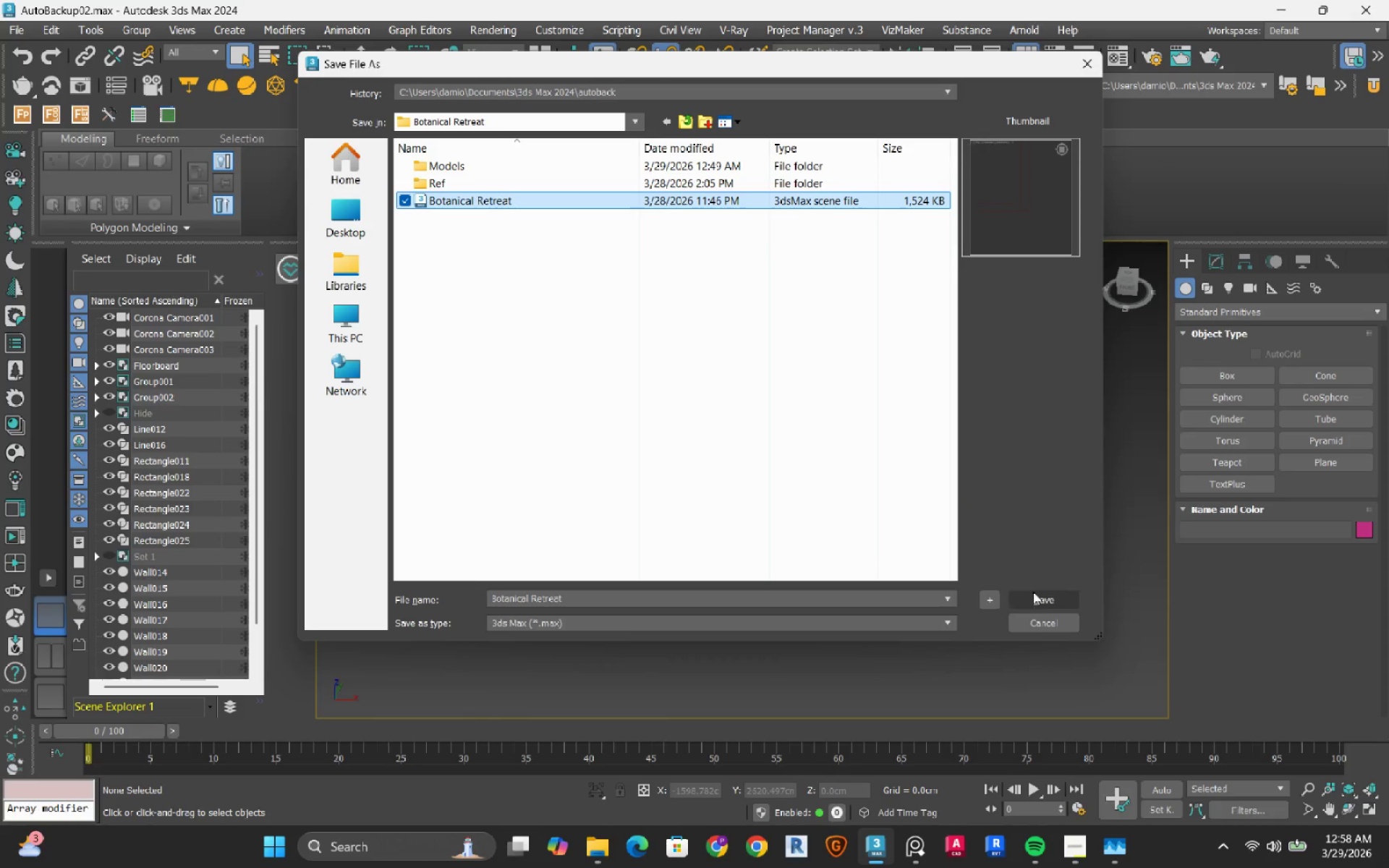 
left_click([1032, 597])
 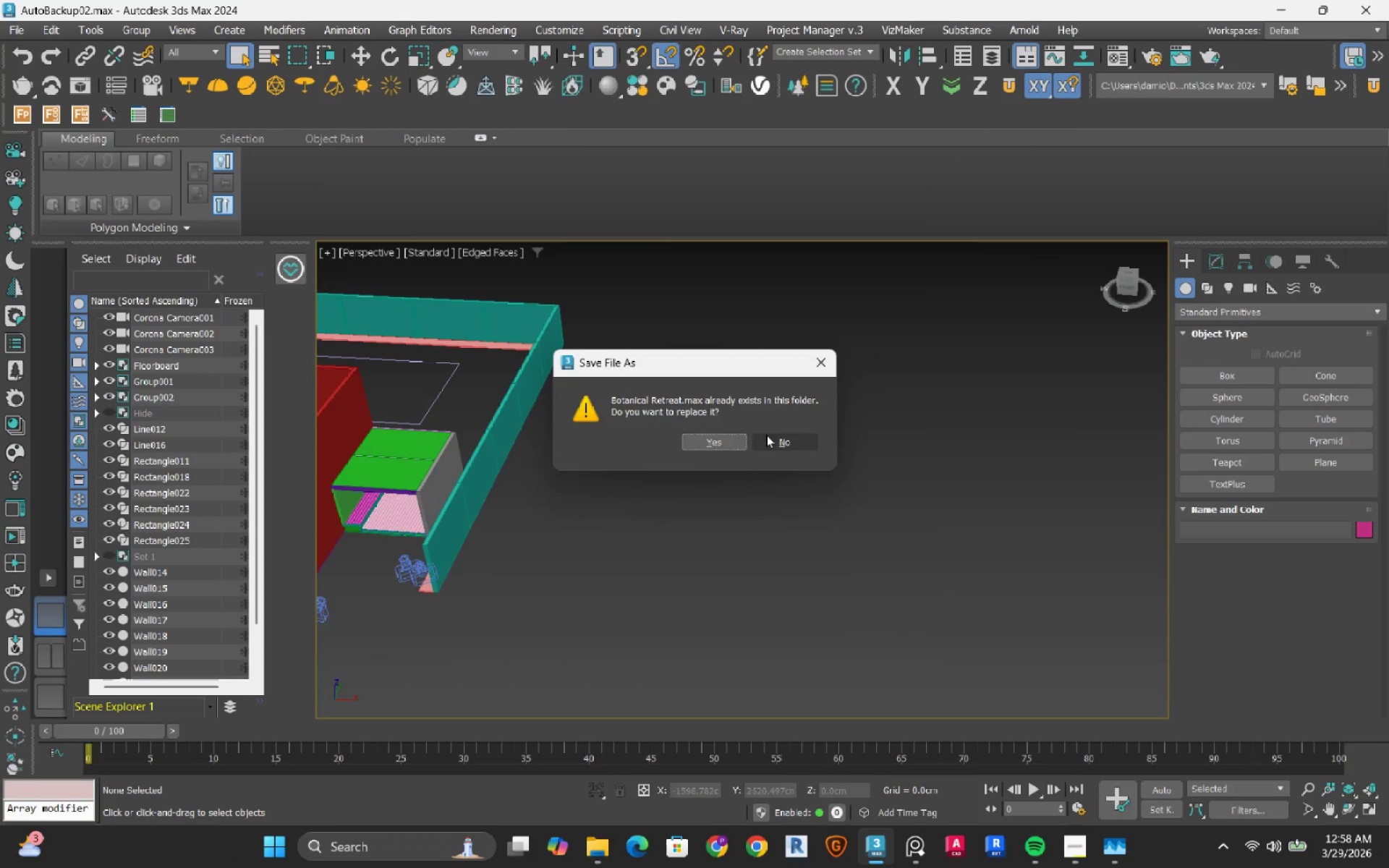 
left_click([713, 447])
 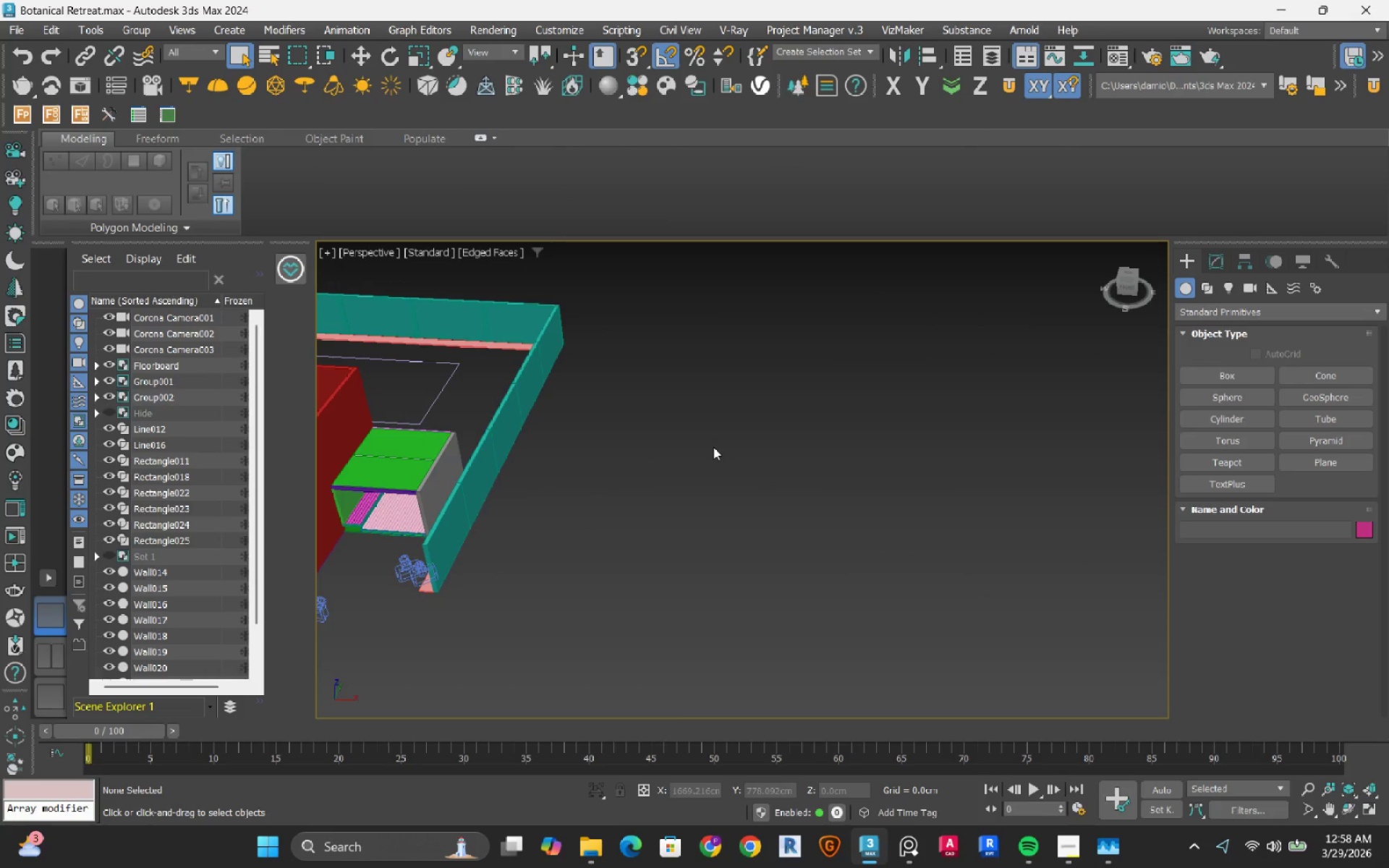 
wait(9.26)
 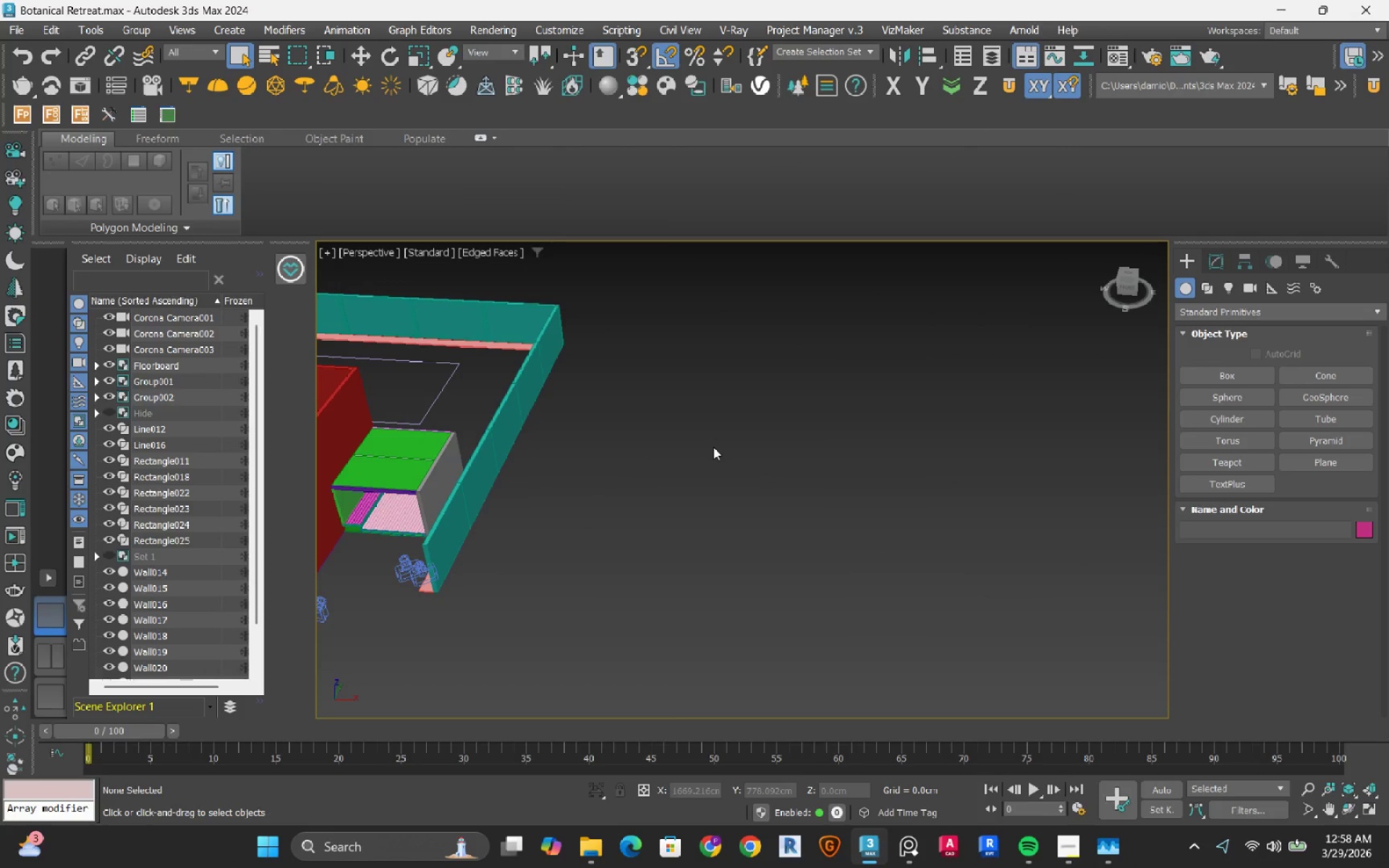 
scroll: coordinate [716, 456], scroll_direction: down, amount: 1.0
 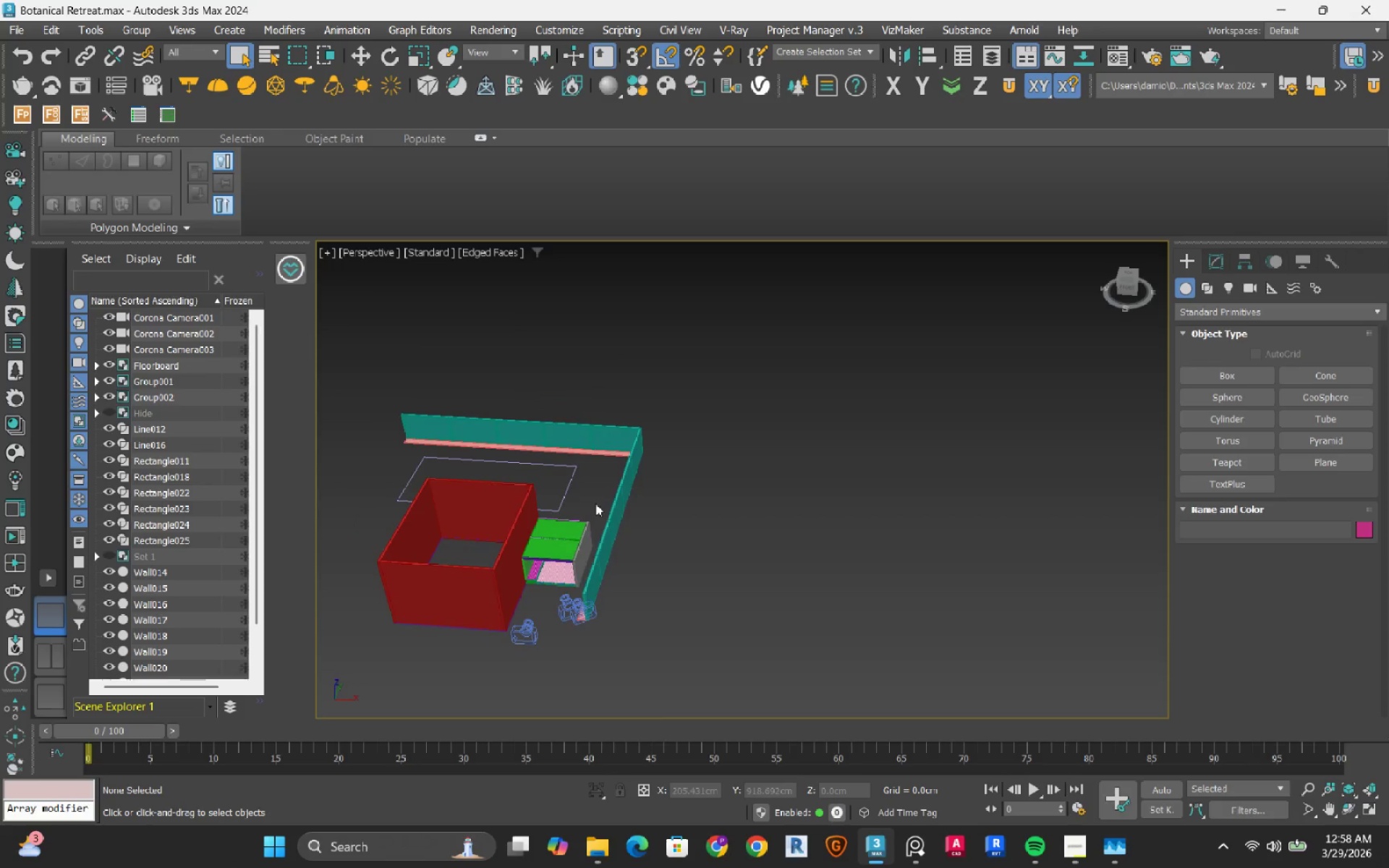 
scroll: coordinate [580, 454], scroll_direction: up, amount: 3.0
 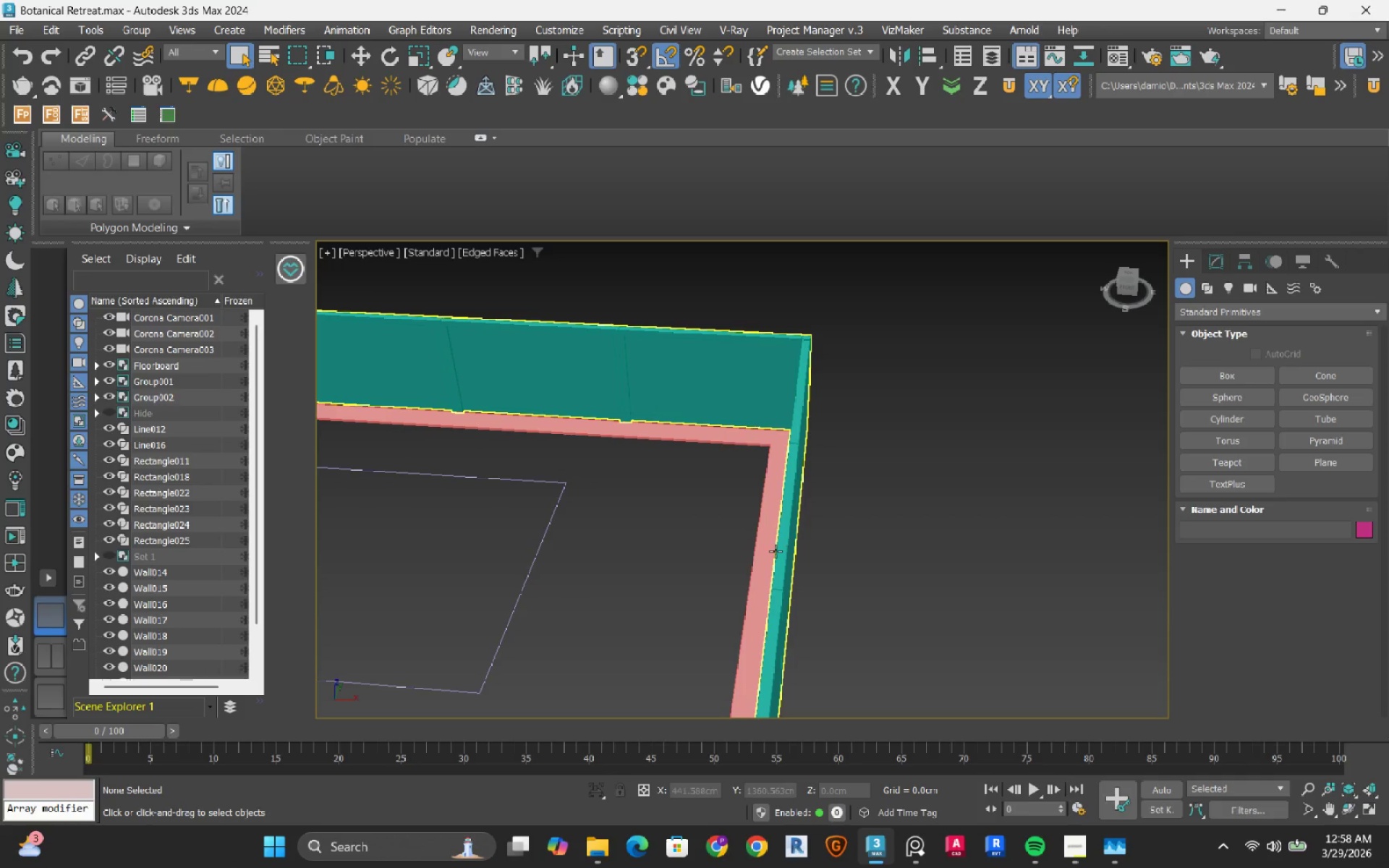 
scroll: coordinate [689, 500], scroll_direction: down, amount: 2.0
 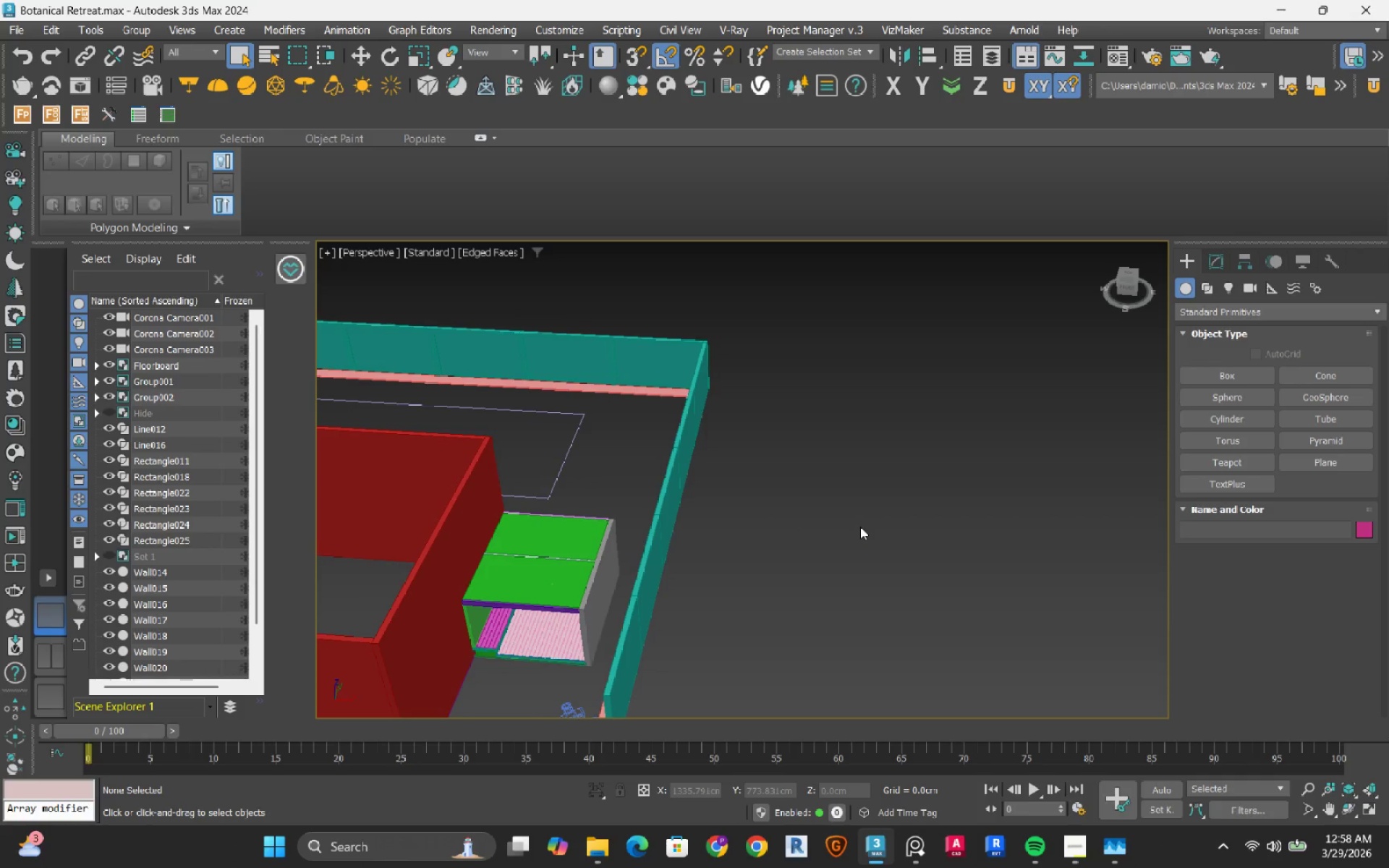 
wait(5.8)
 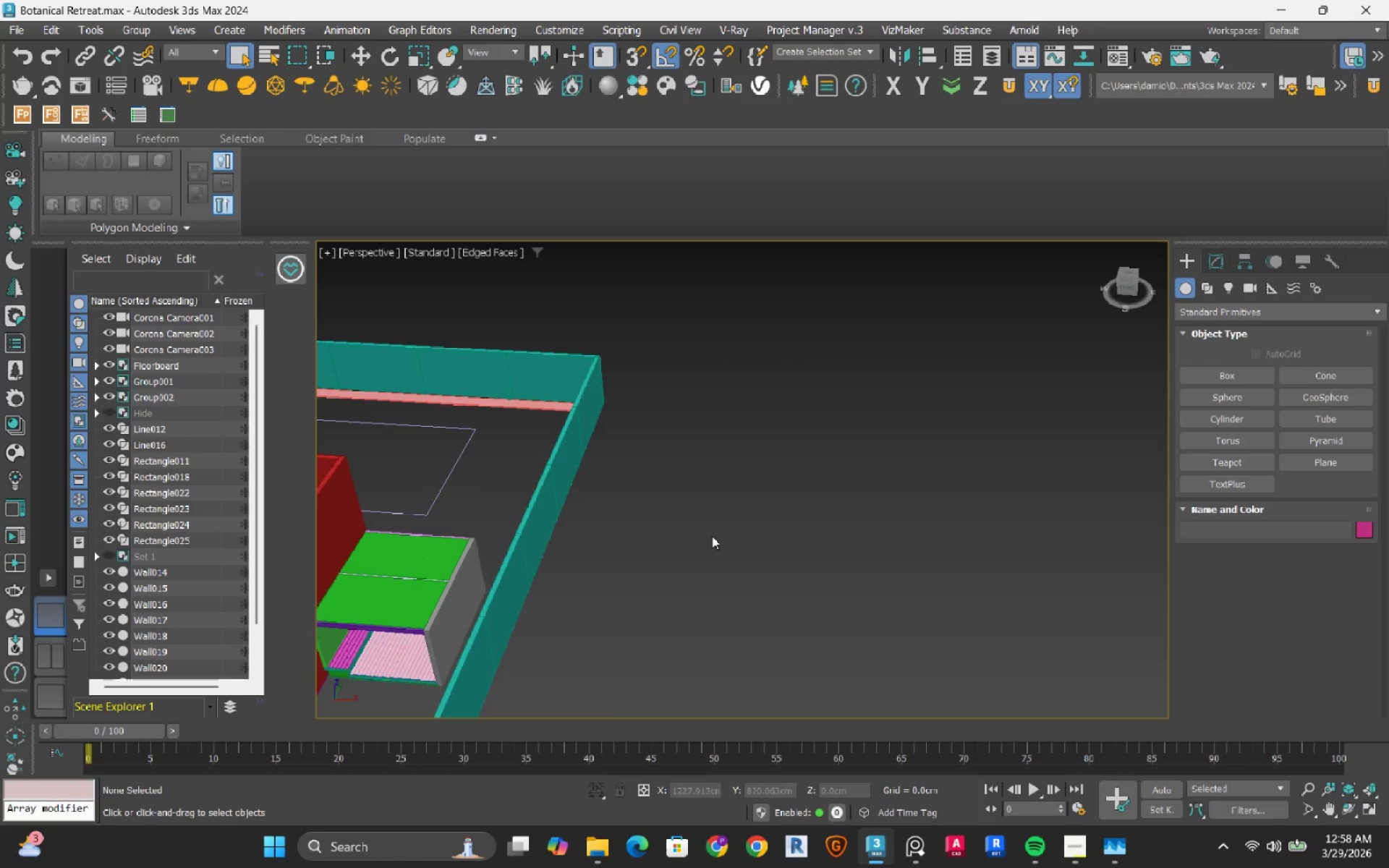 
left_click([9, 35])
 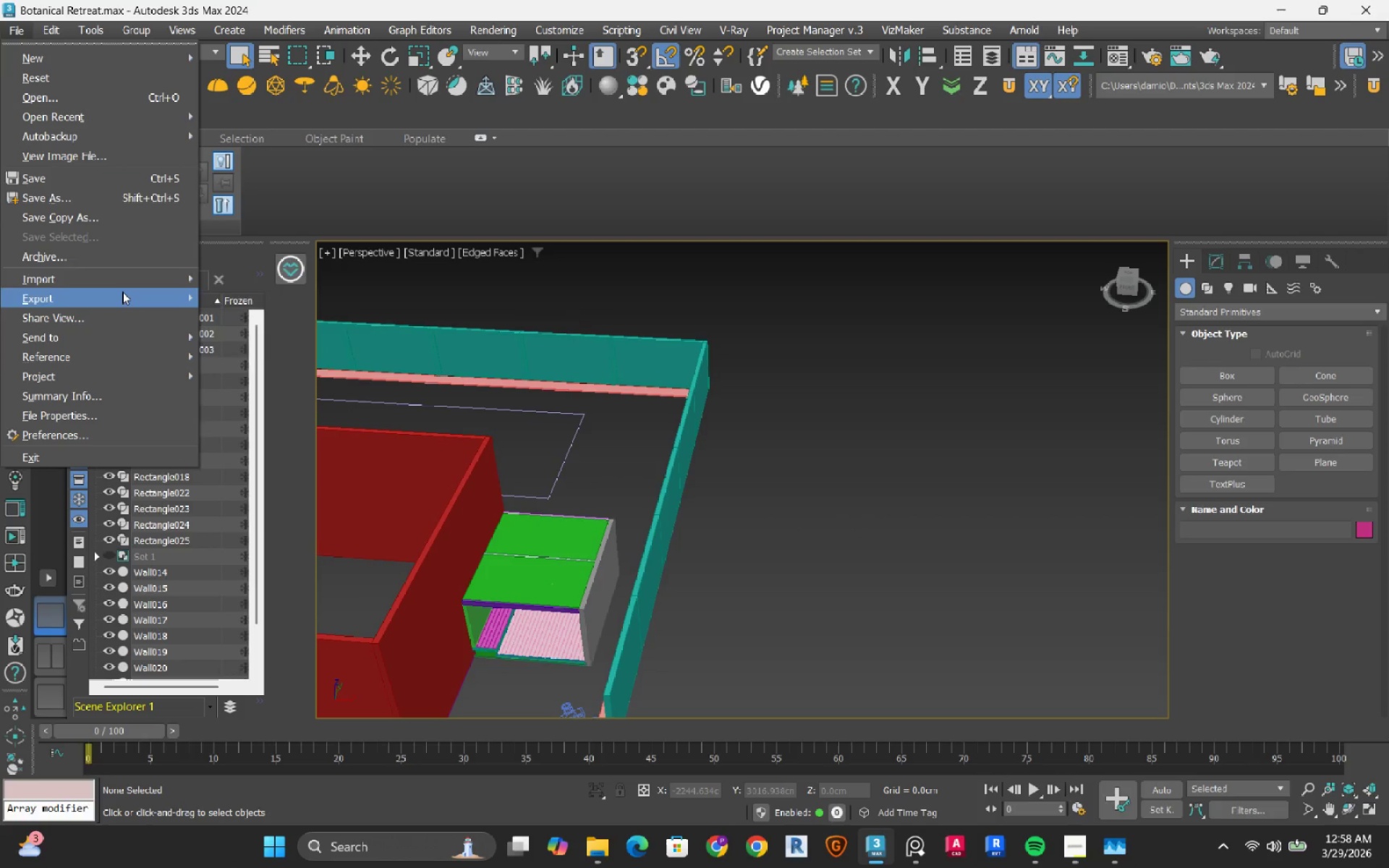 
left_click([127, 284])
 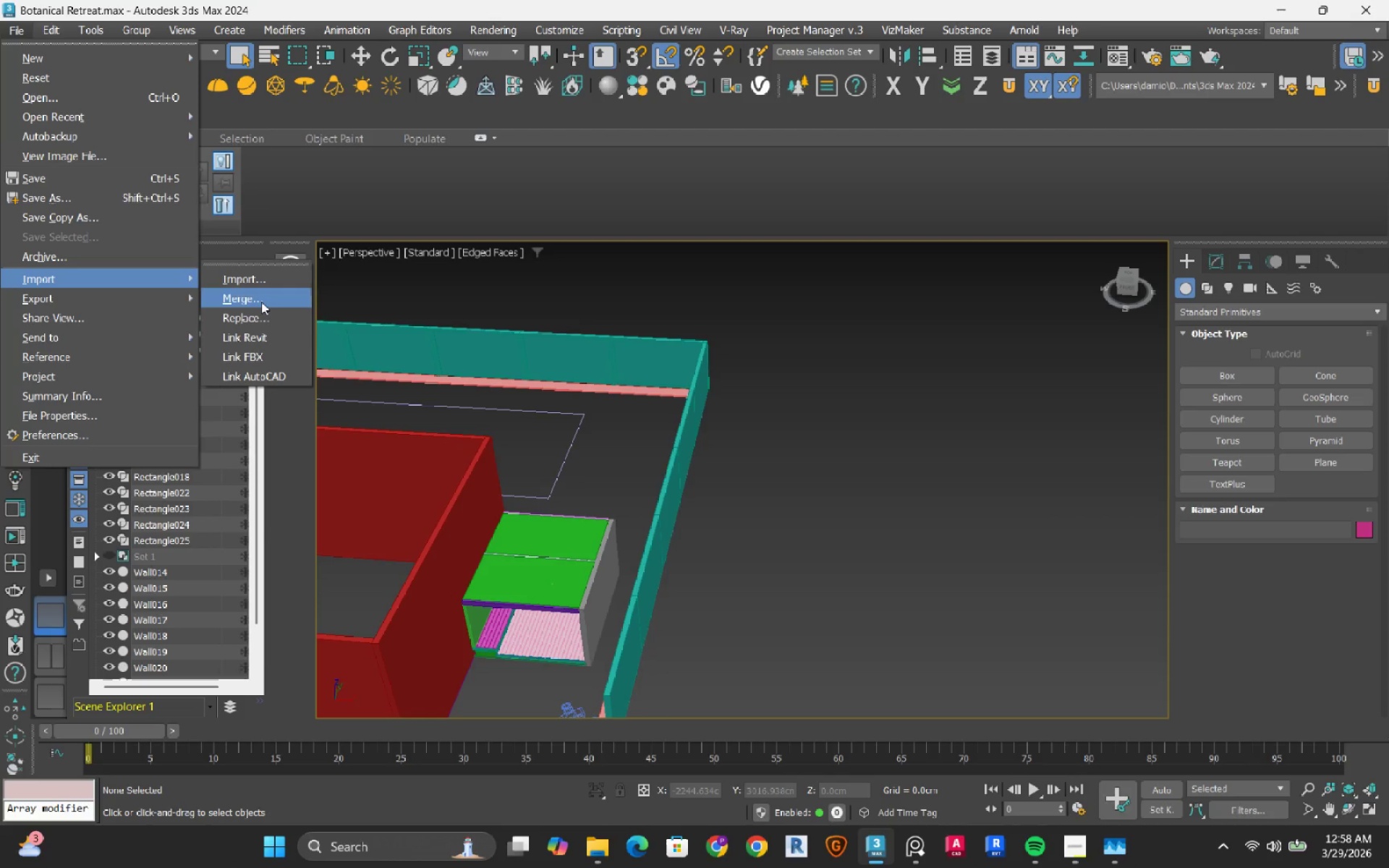 
left_click([261, 302])
 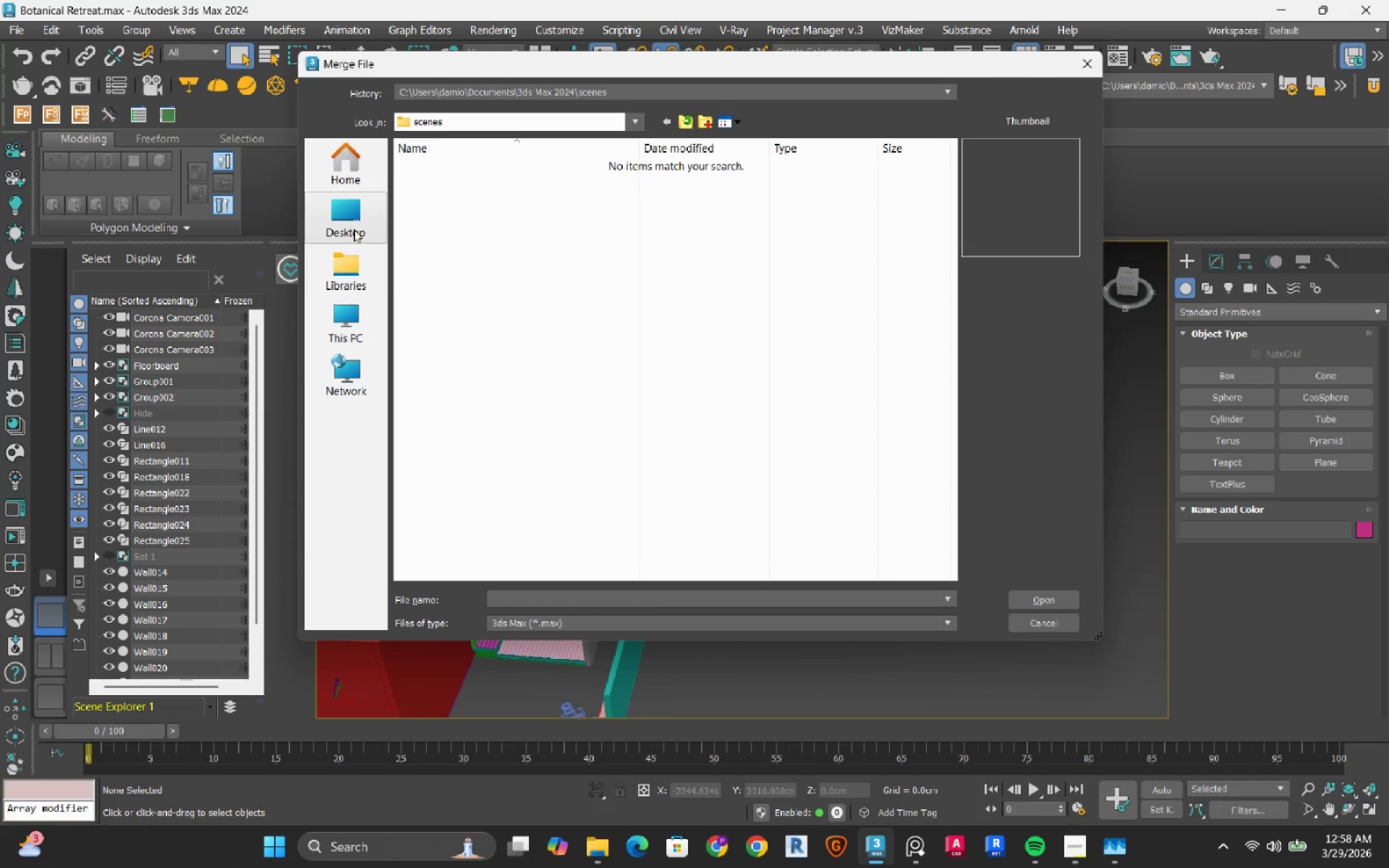 
left_click([359, 278])
 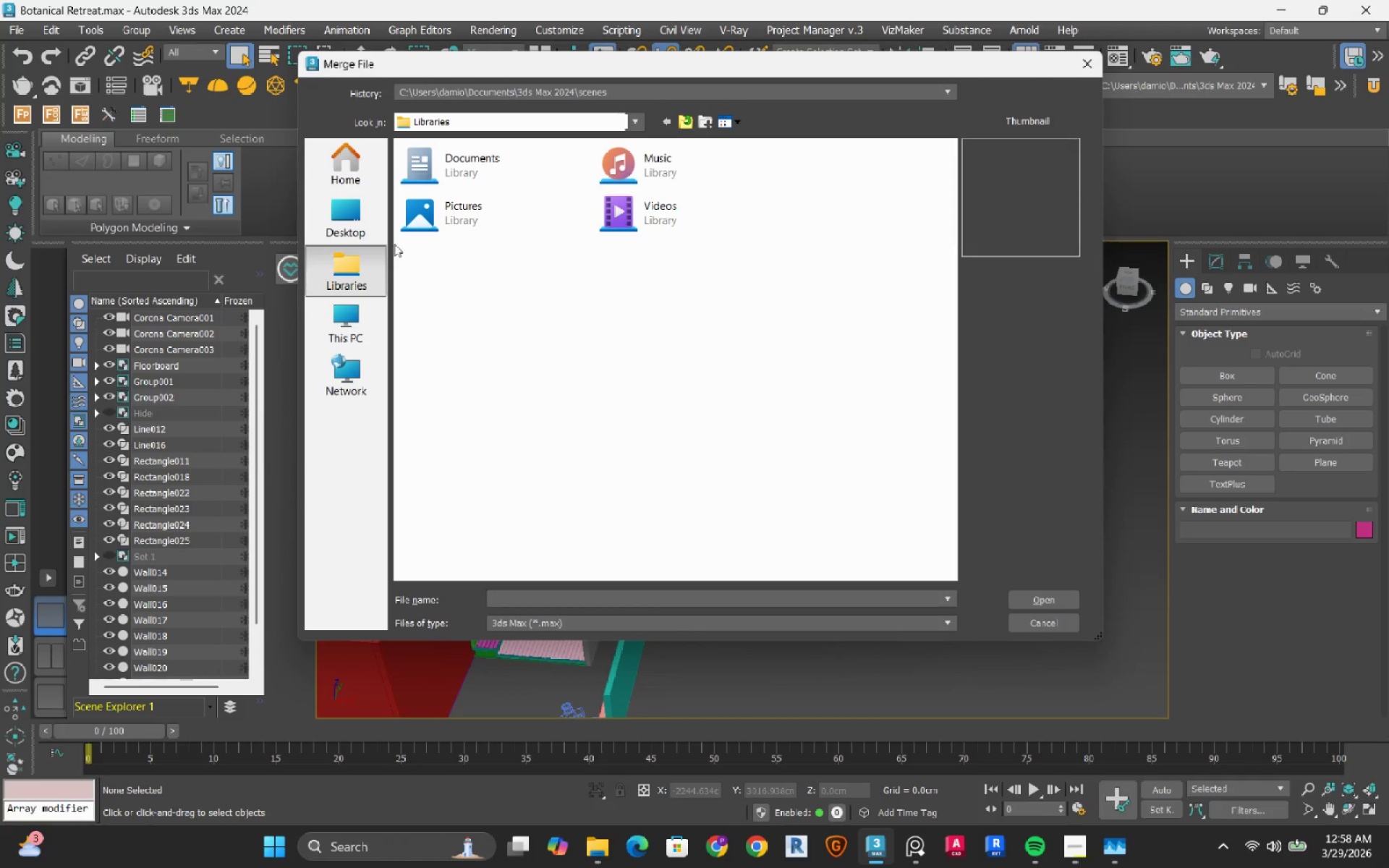 
mouse_move([462, 168])
 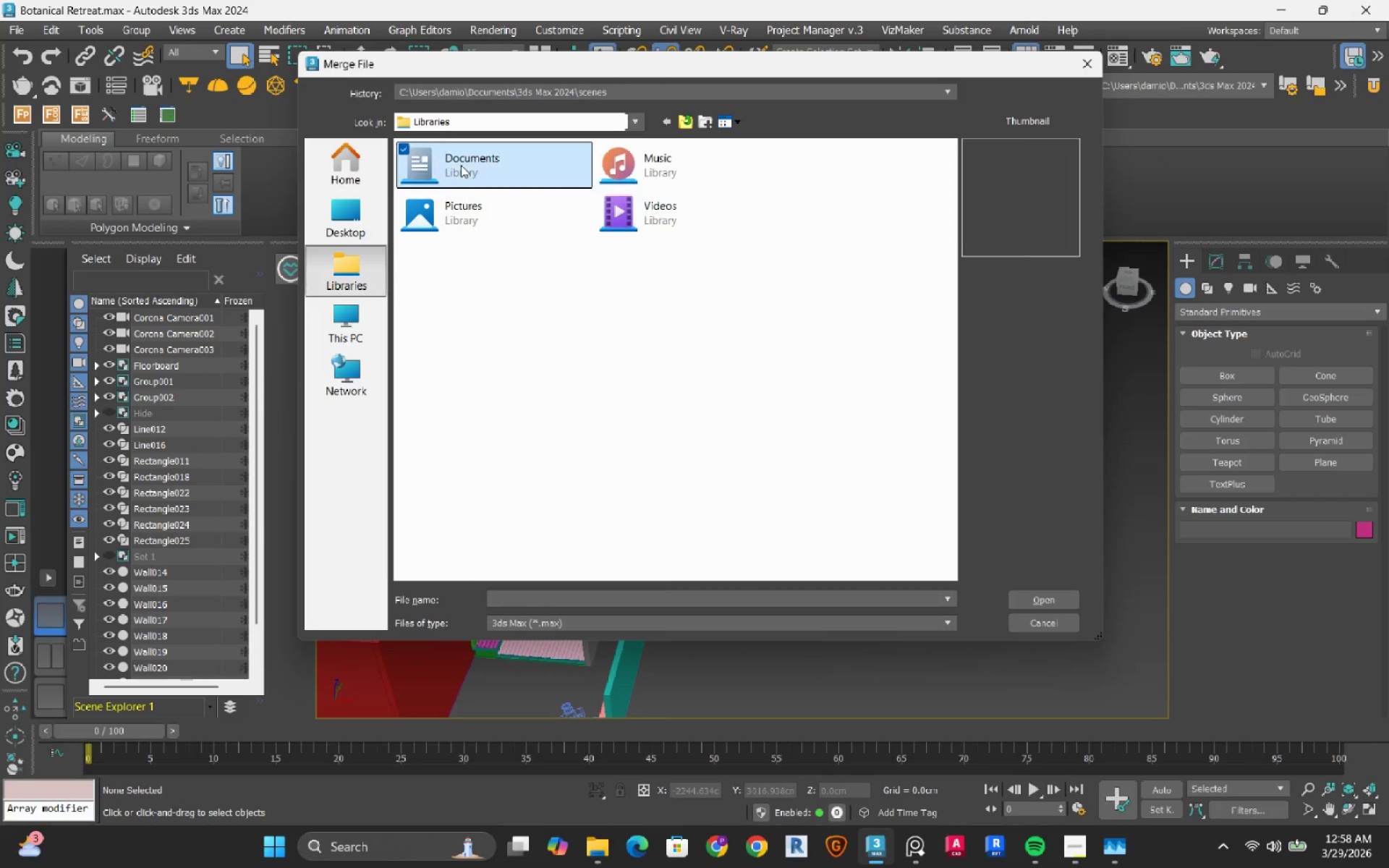 
left_click([461, 165])
 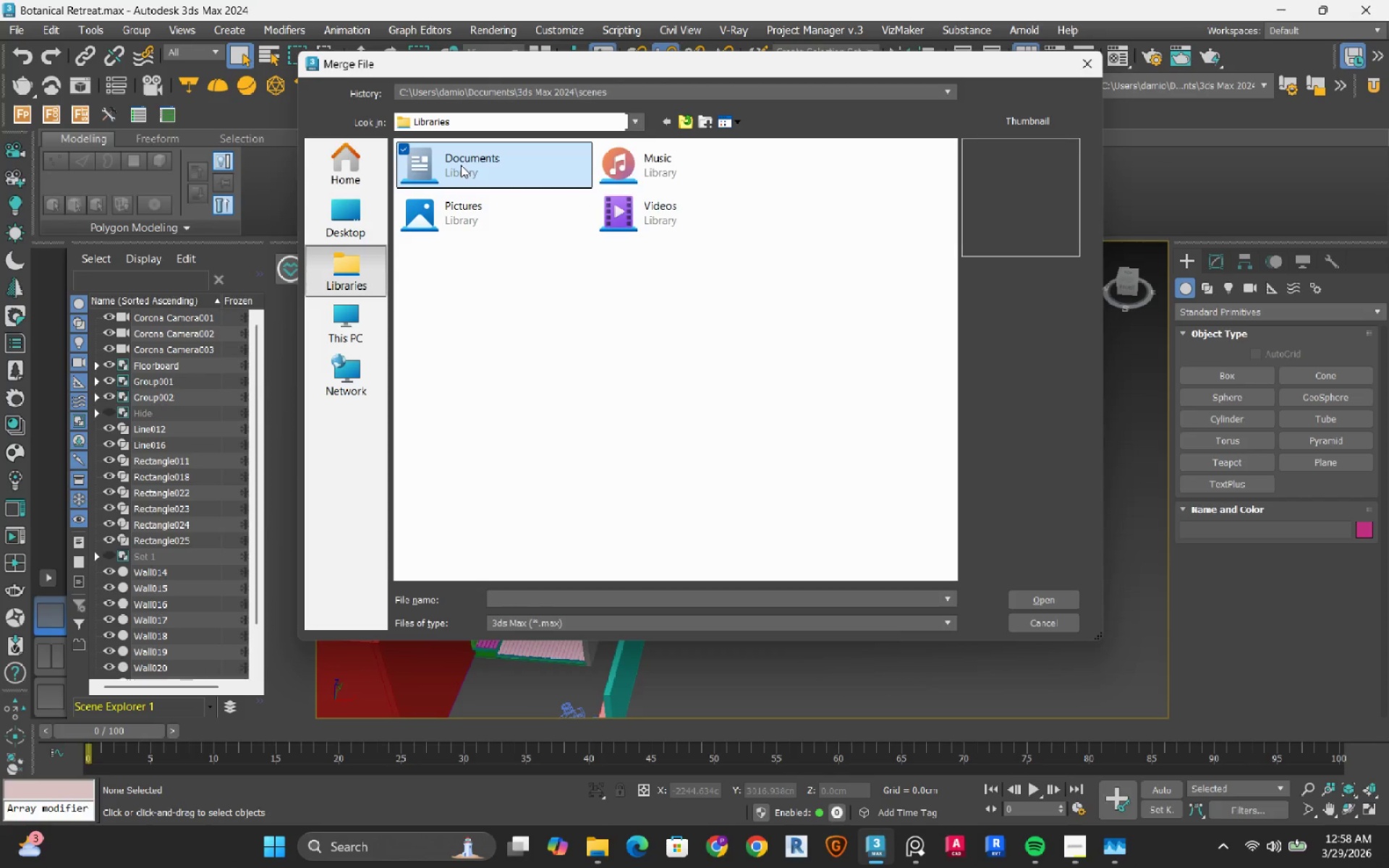 
left_click_drag(start_coordinate=[461, 165], to_coordinate=[464, 512])
 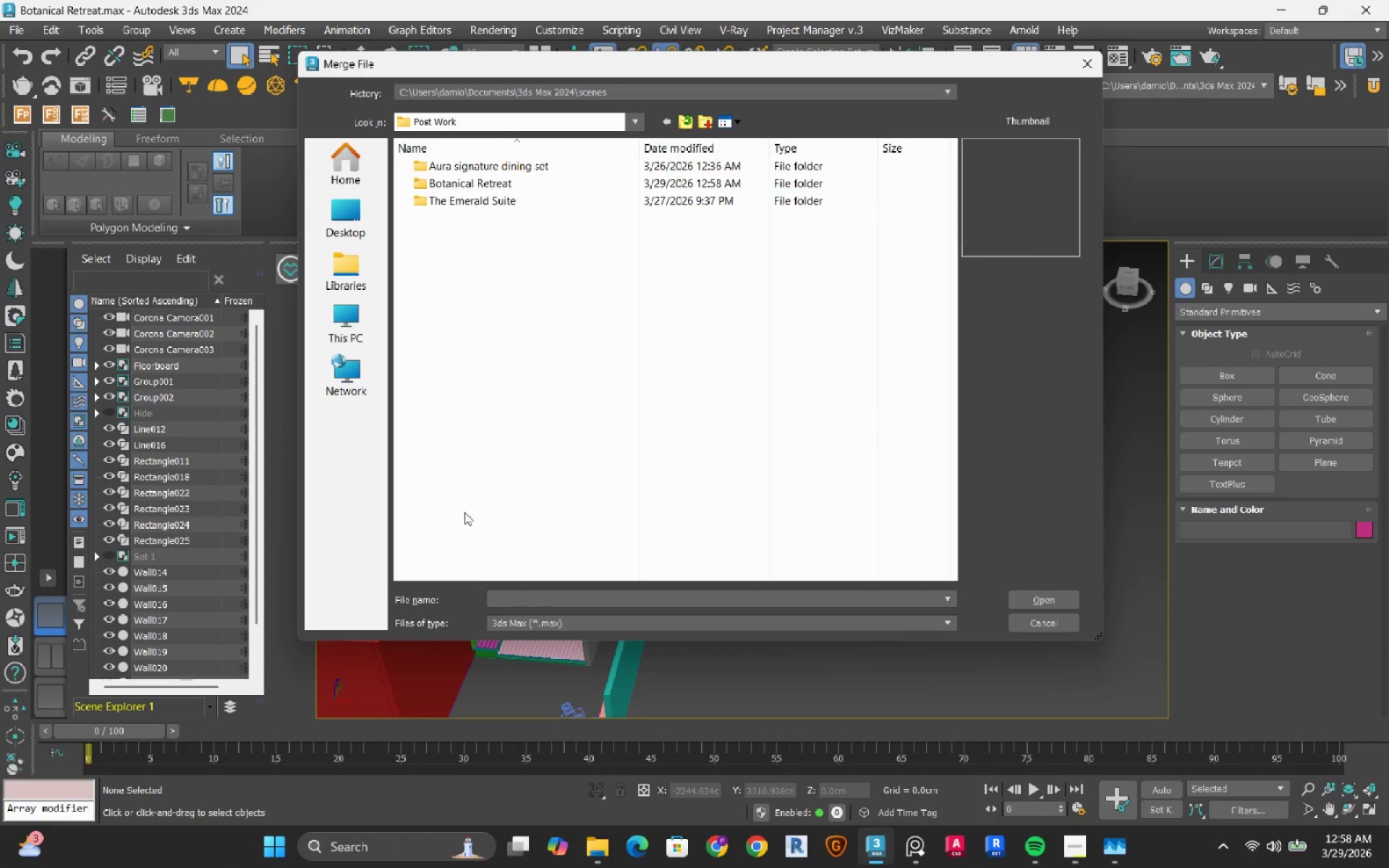 
scroll: coordinate [498, 459], scroll_direction: down, amount: 4.0
 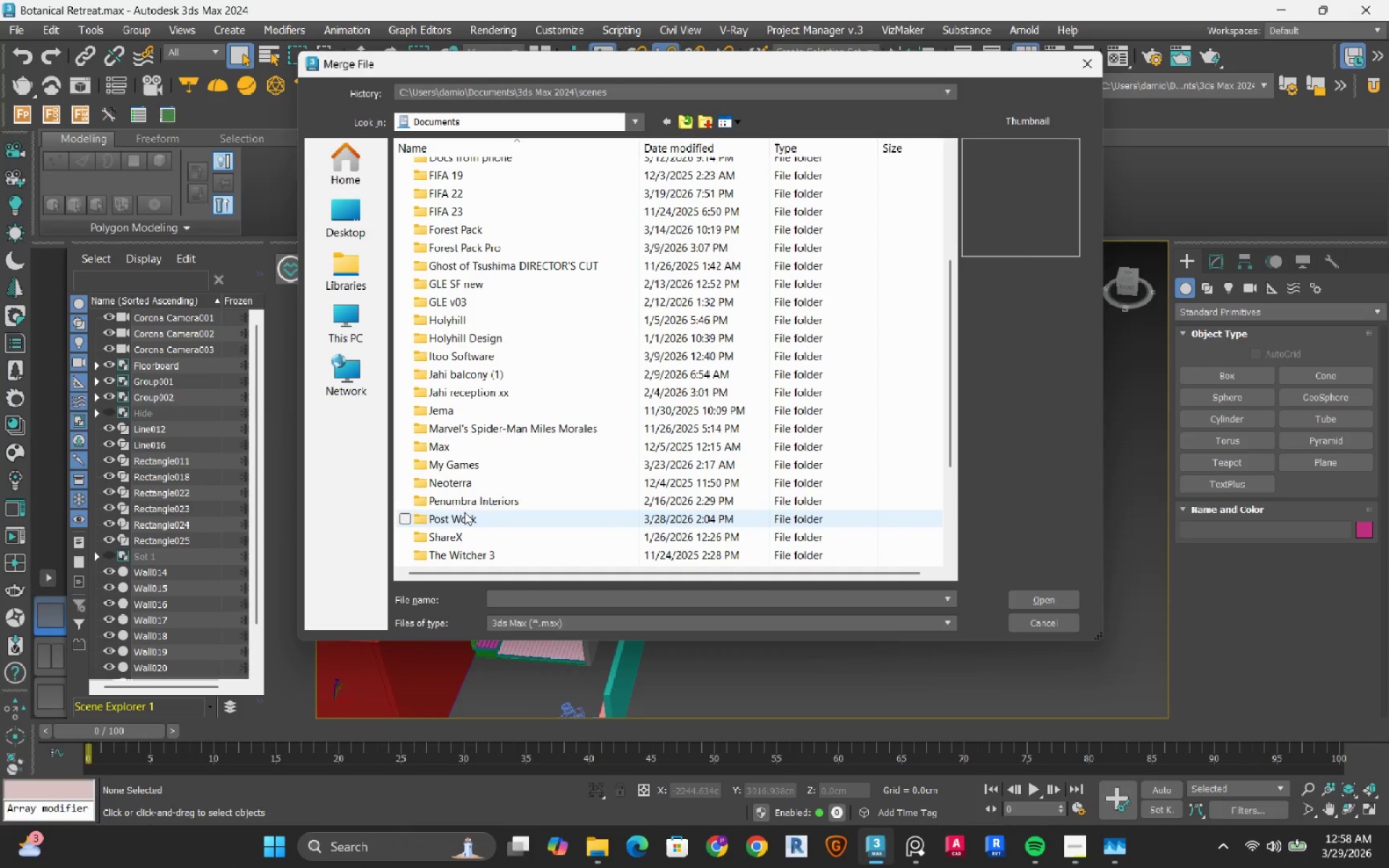 
double_click([464, 512])
 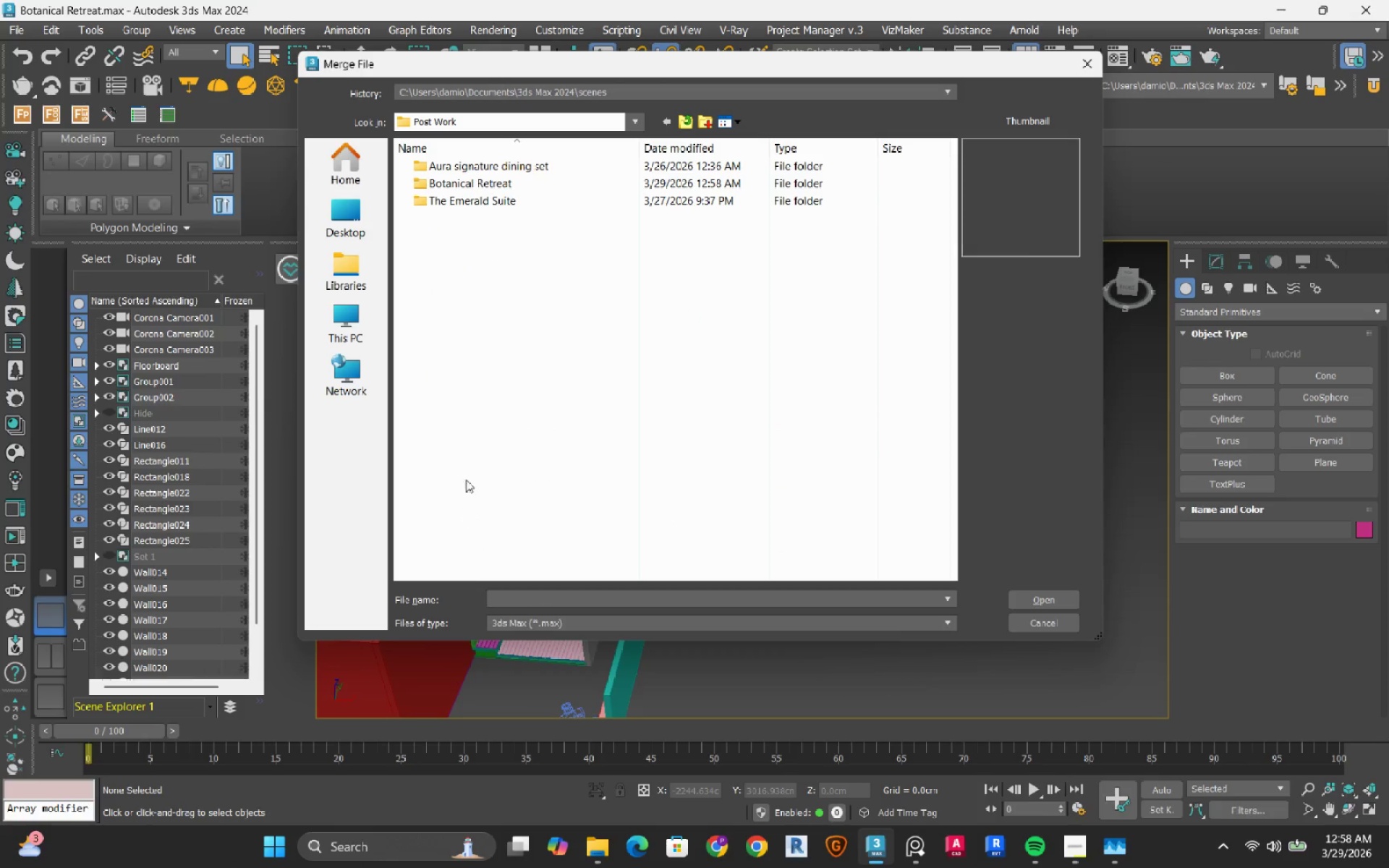 
double_click([492, 182])
 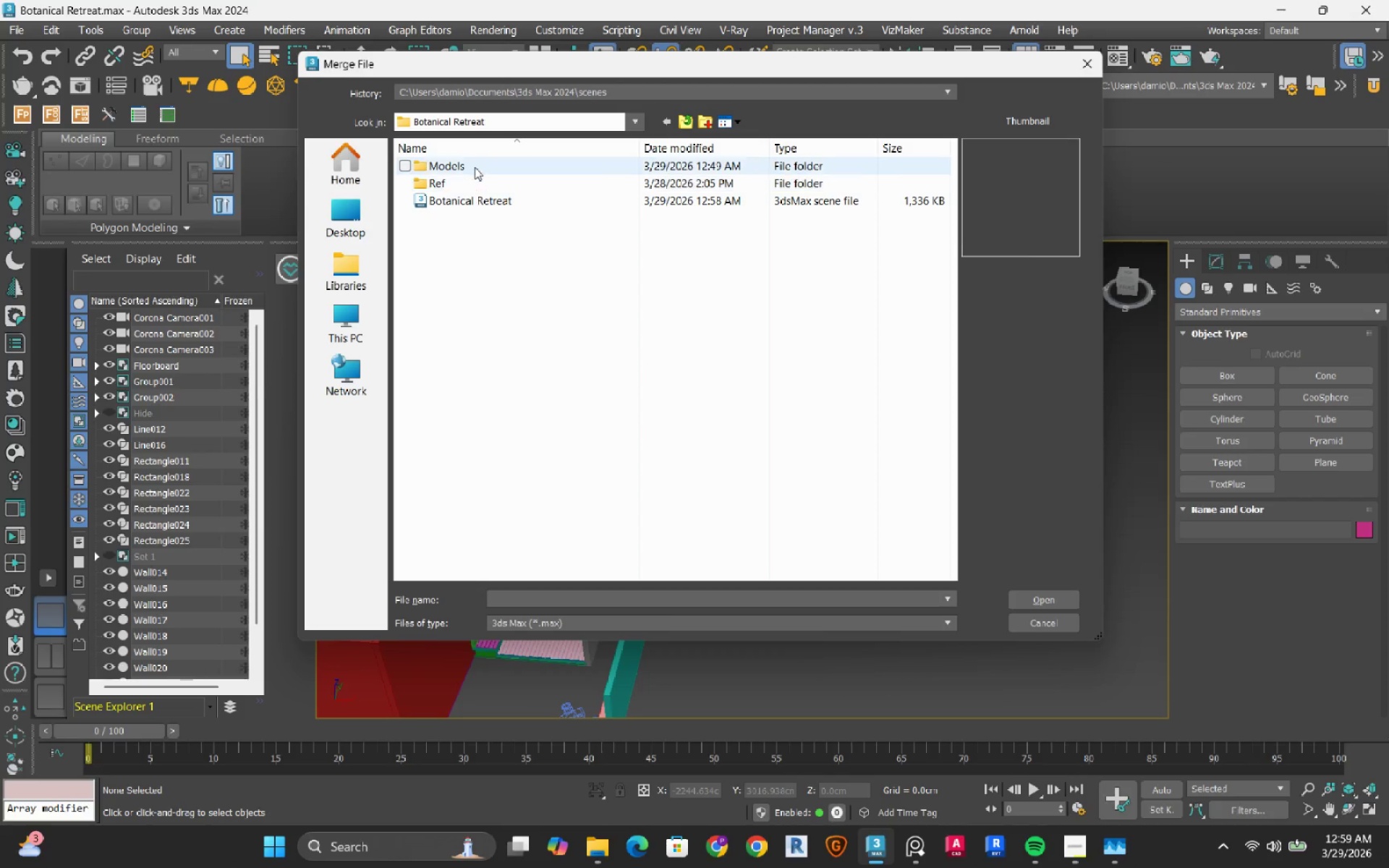 
double_click([474, 165])
 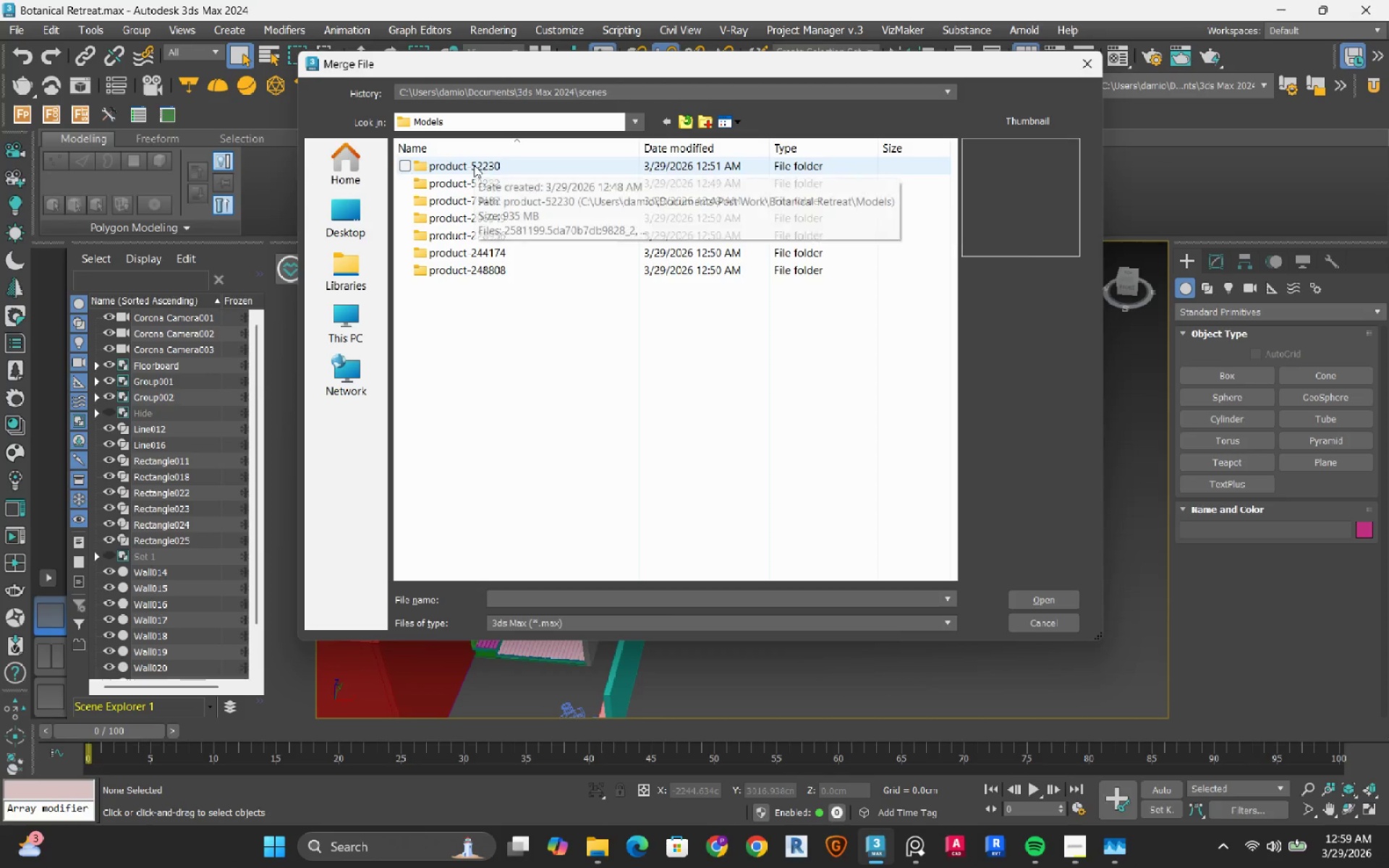 
double_click([474, 165])
 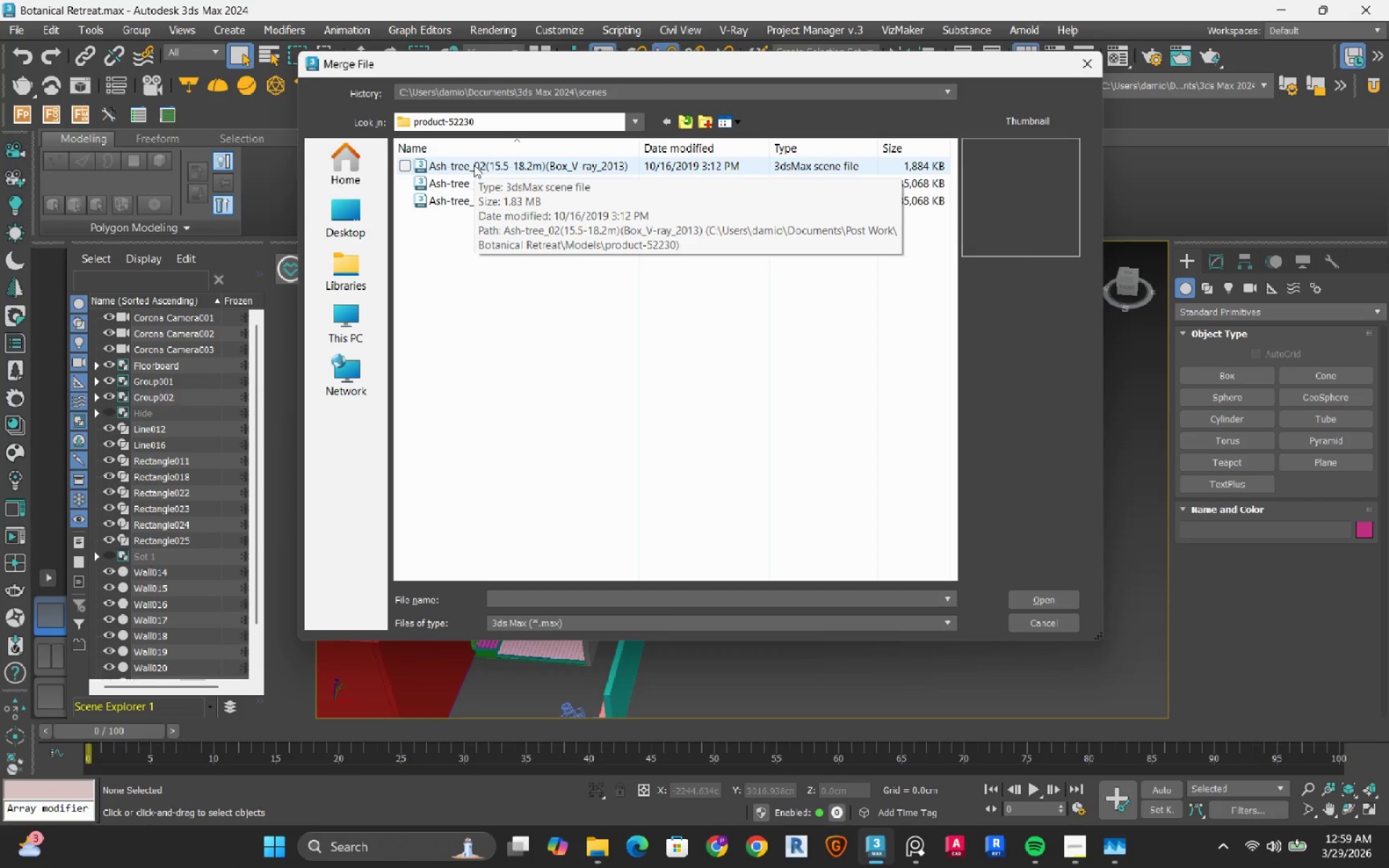 
left_click([576, 338])
 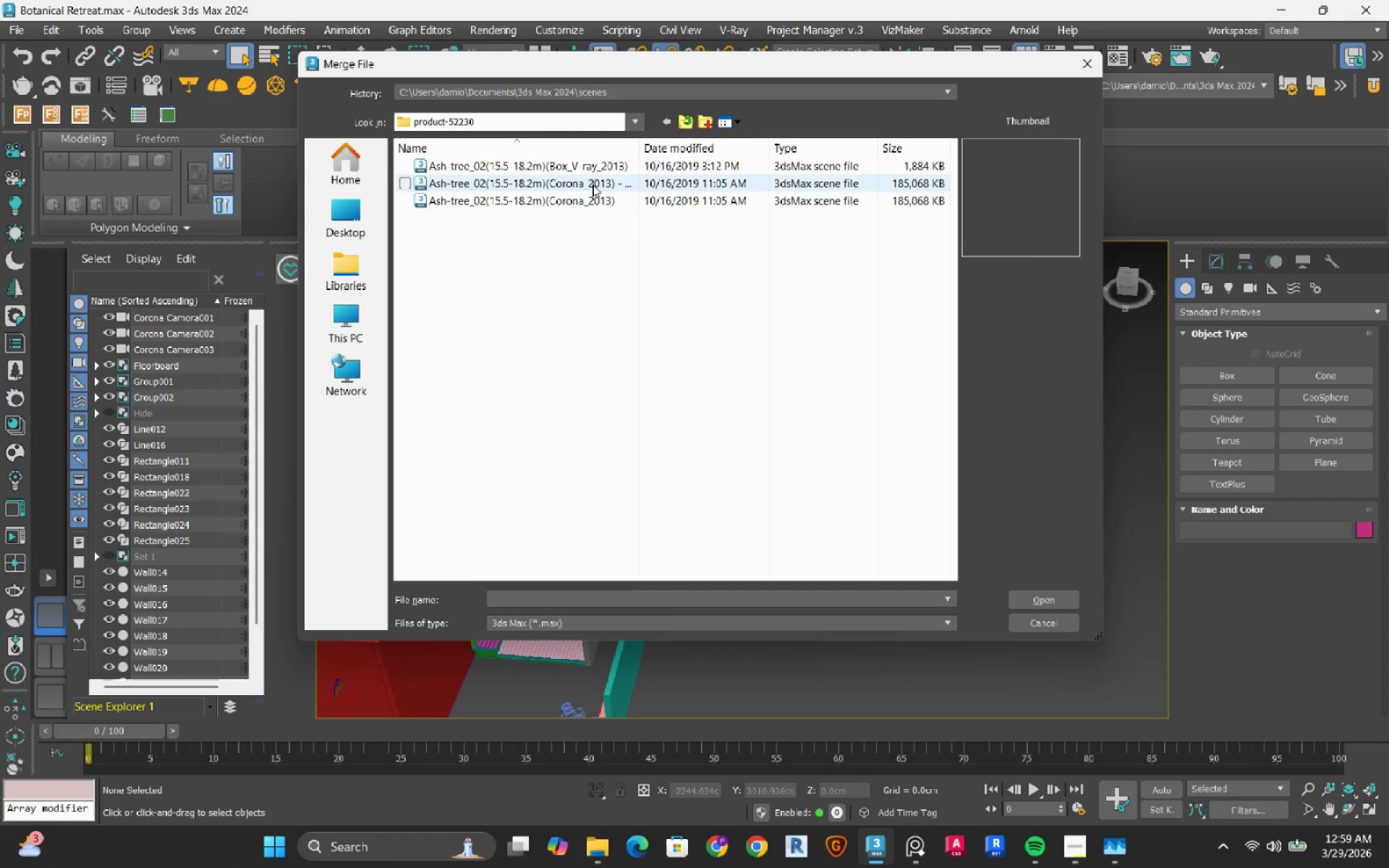 
left_click([592, 184])
 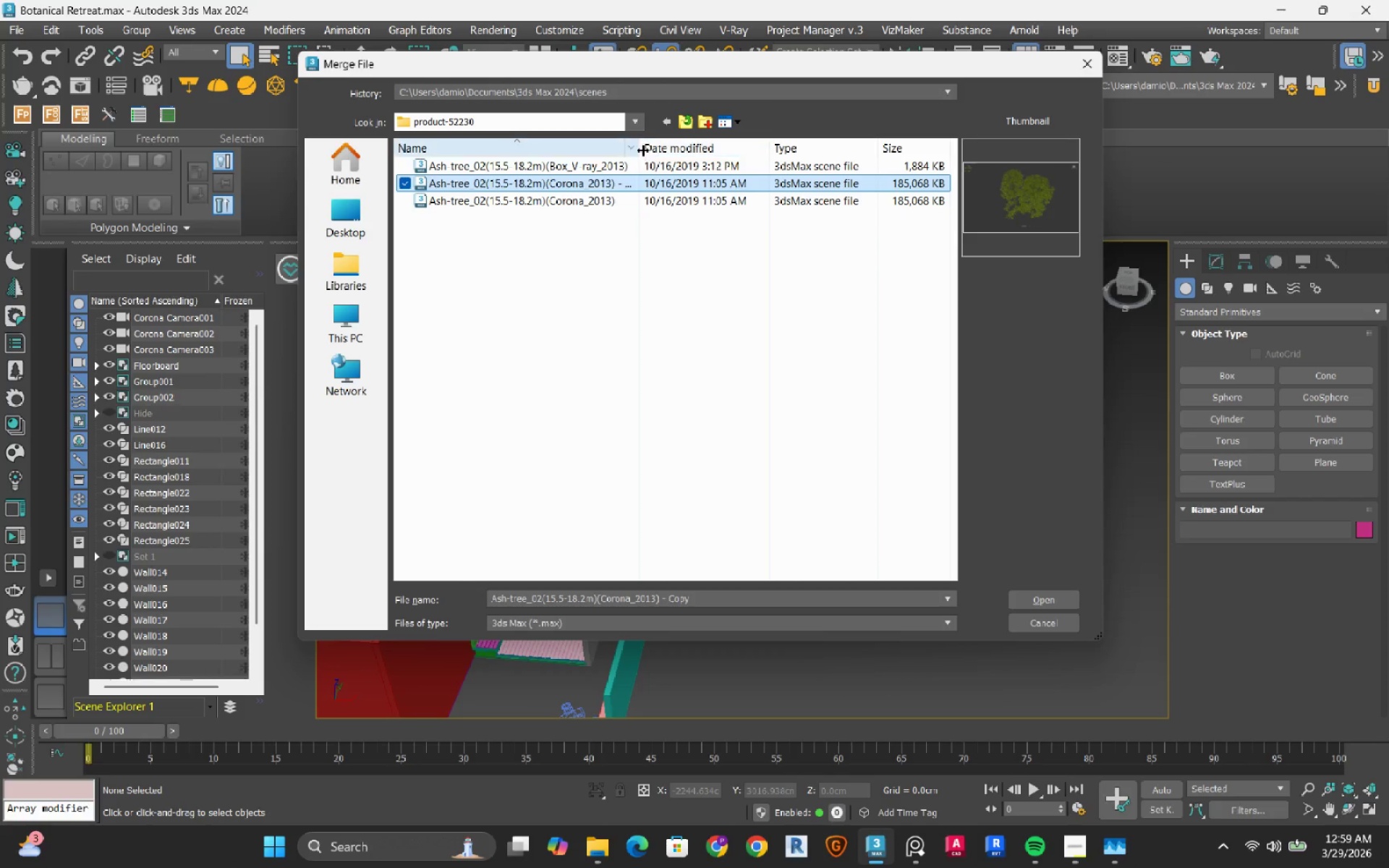 
left_click_drag(start_coordinate=[643, 150], to_coordinate=[697, 160])
 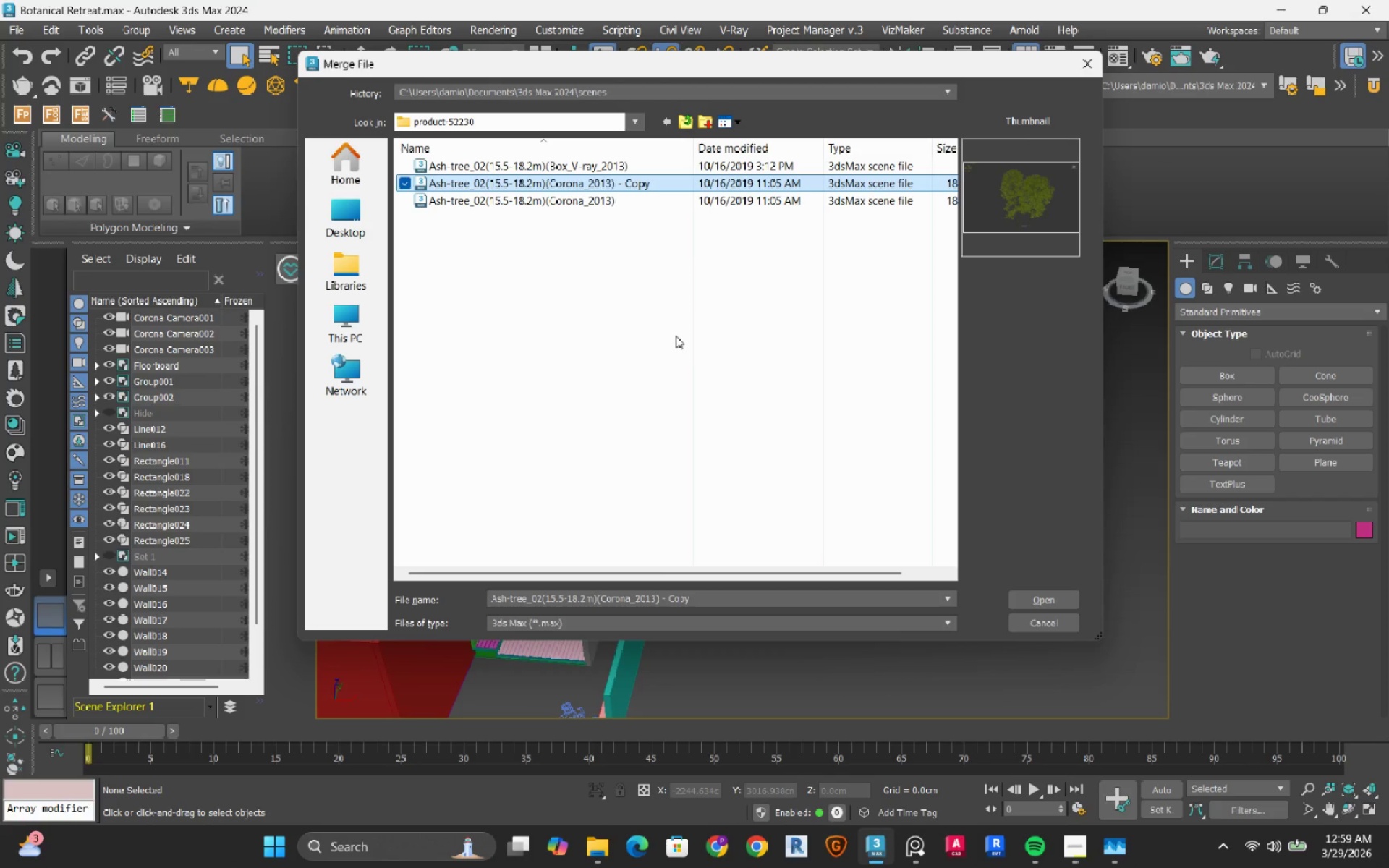 
key(Delete)
 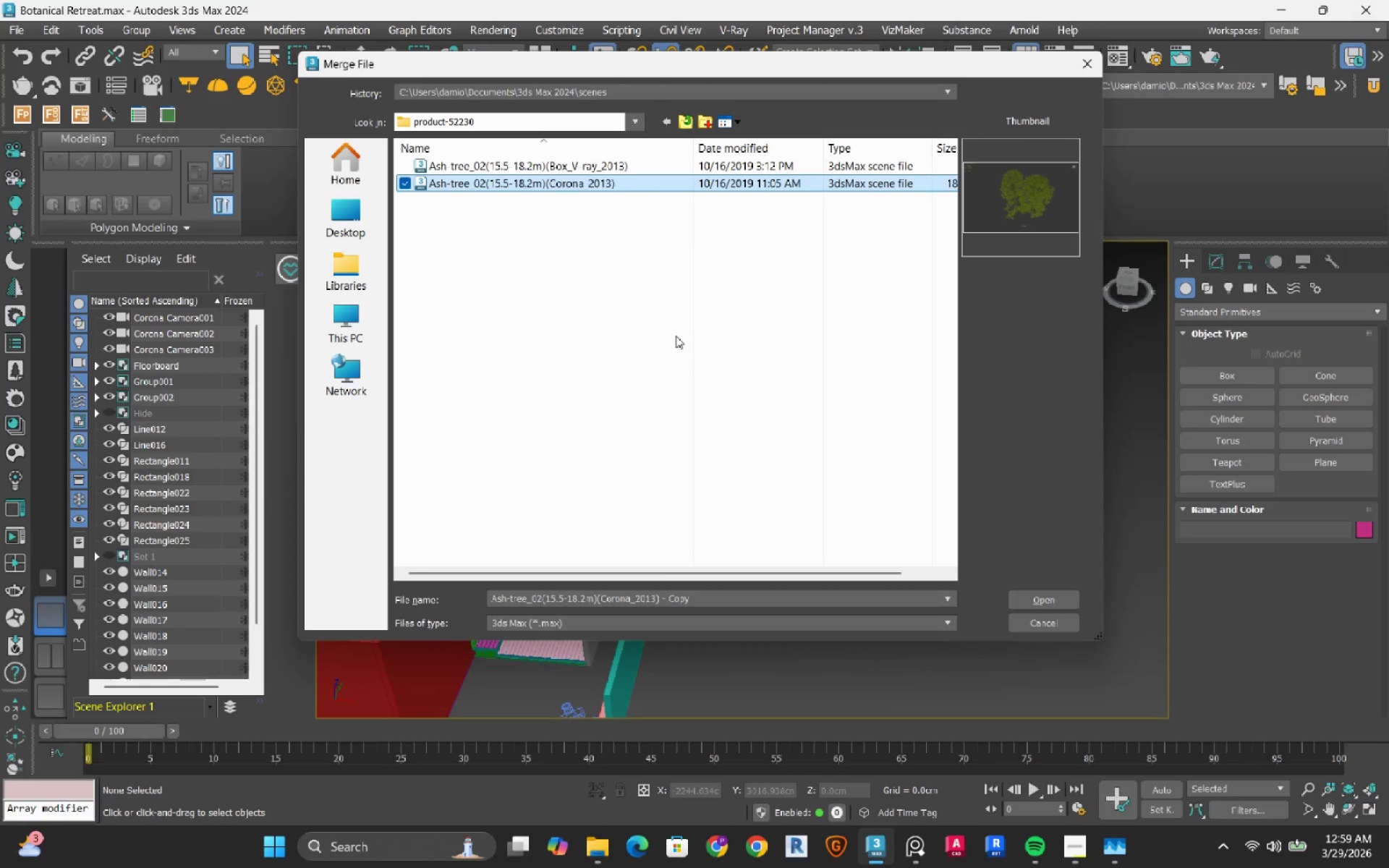 
left_click([556, 251])
 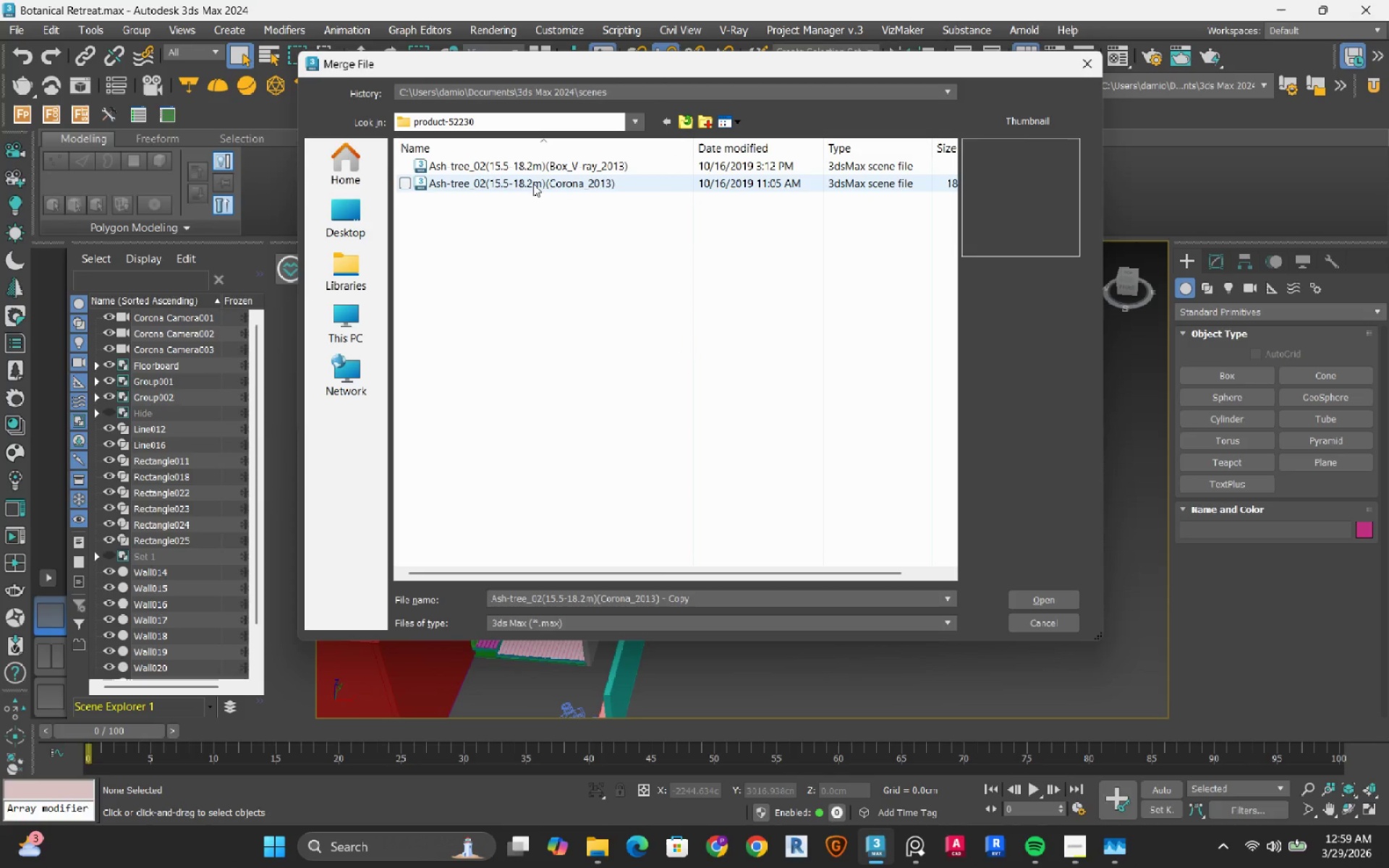 
left_click([533, 184])
 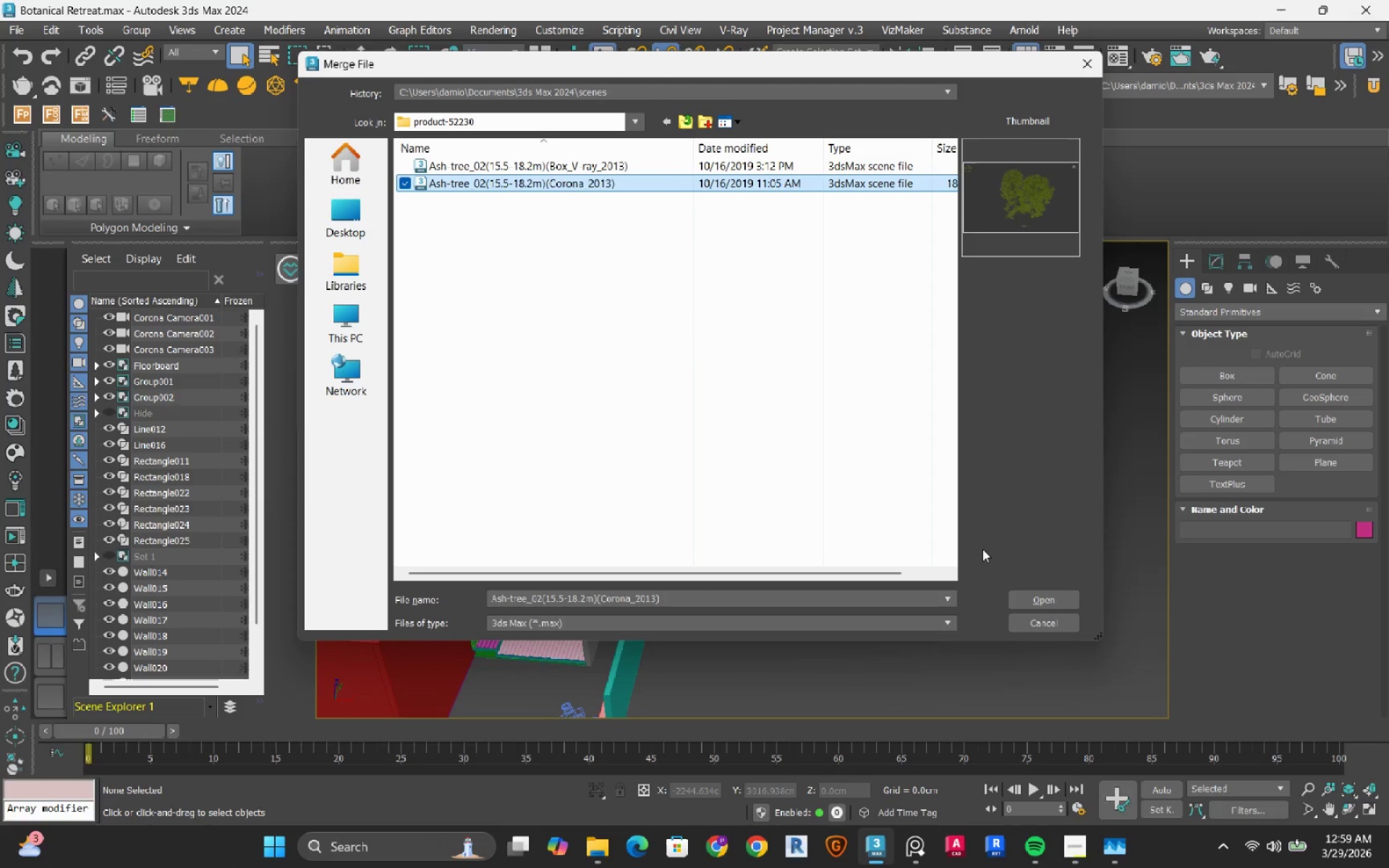 
left_click([1047, 597])
 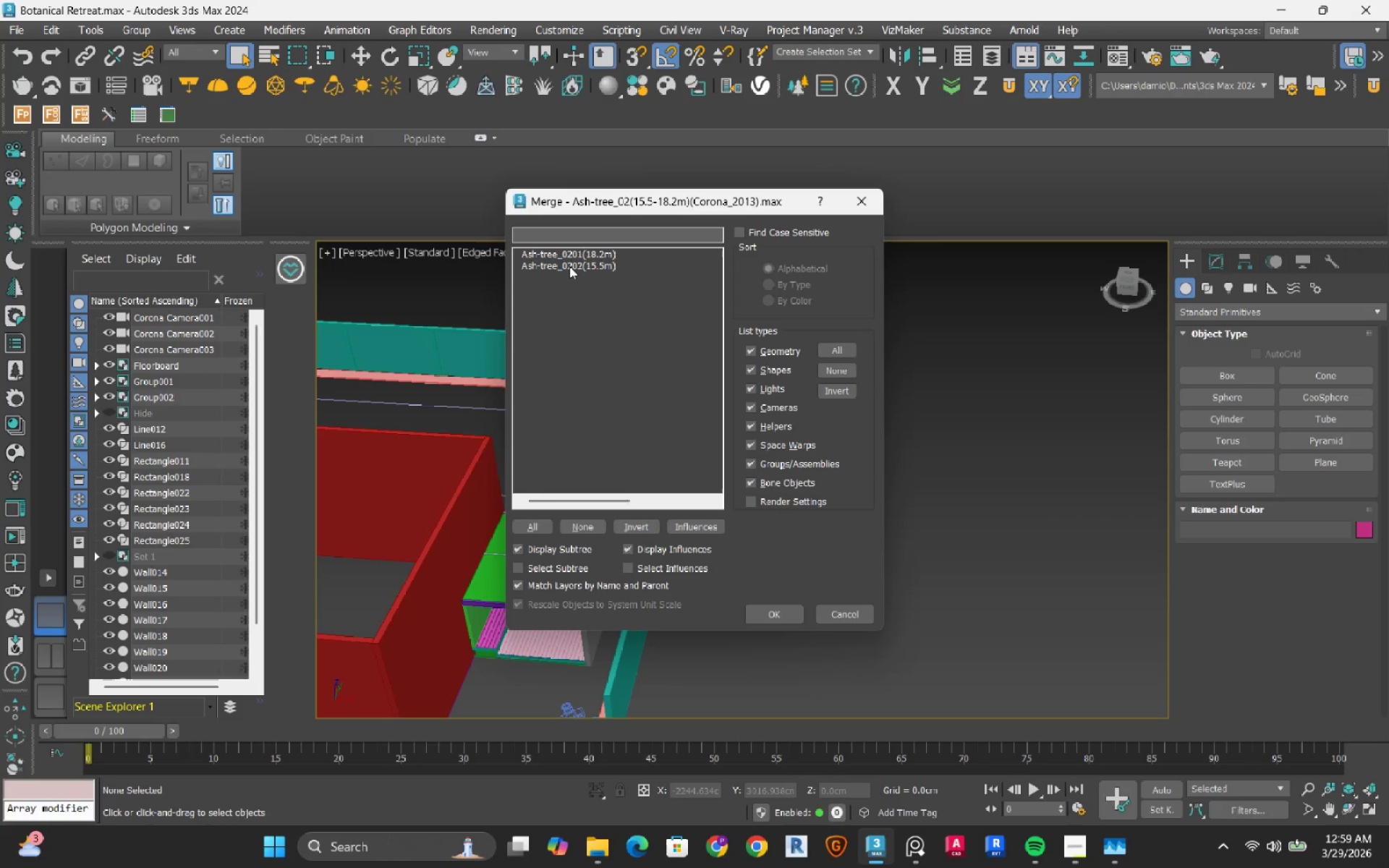 
left_click([530, 532])
 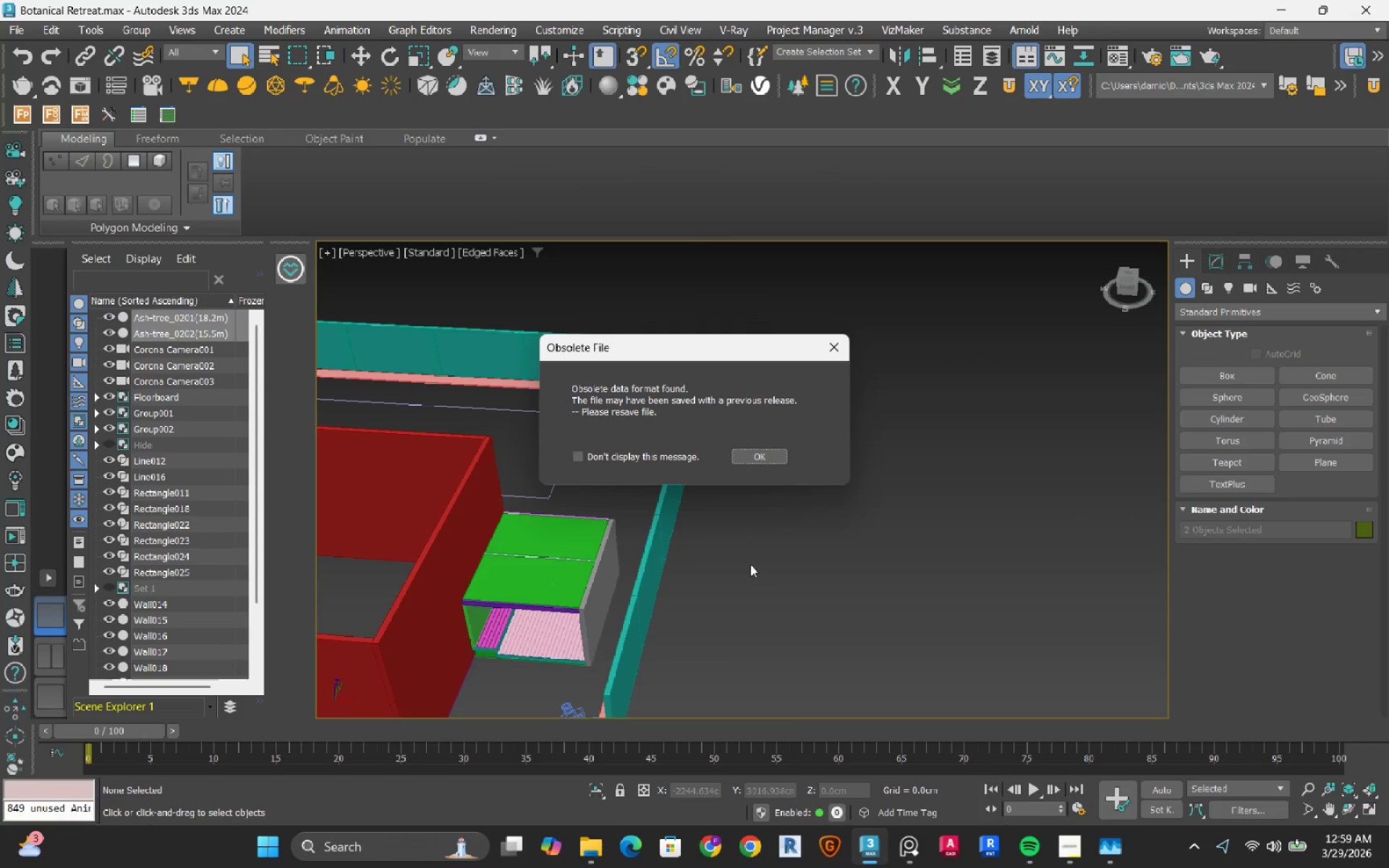 
left_click([765, 454])
 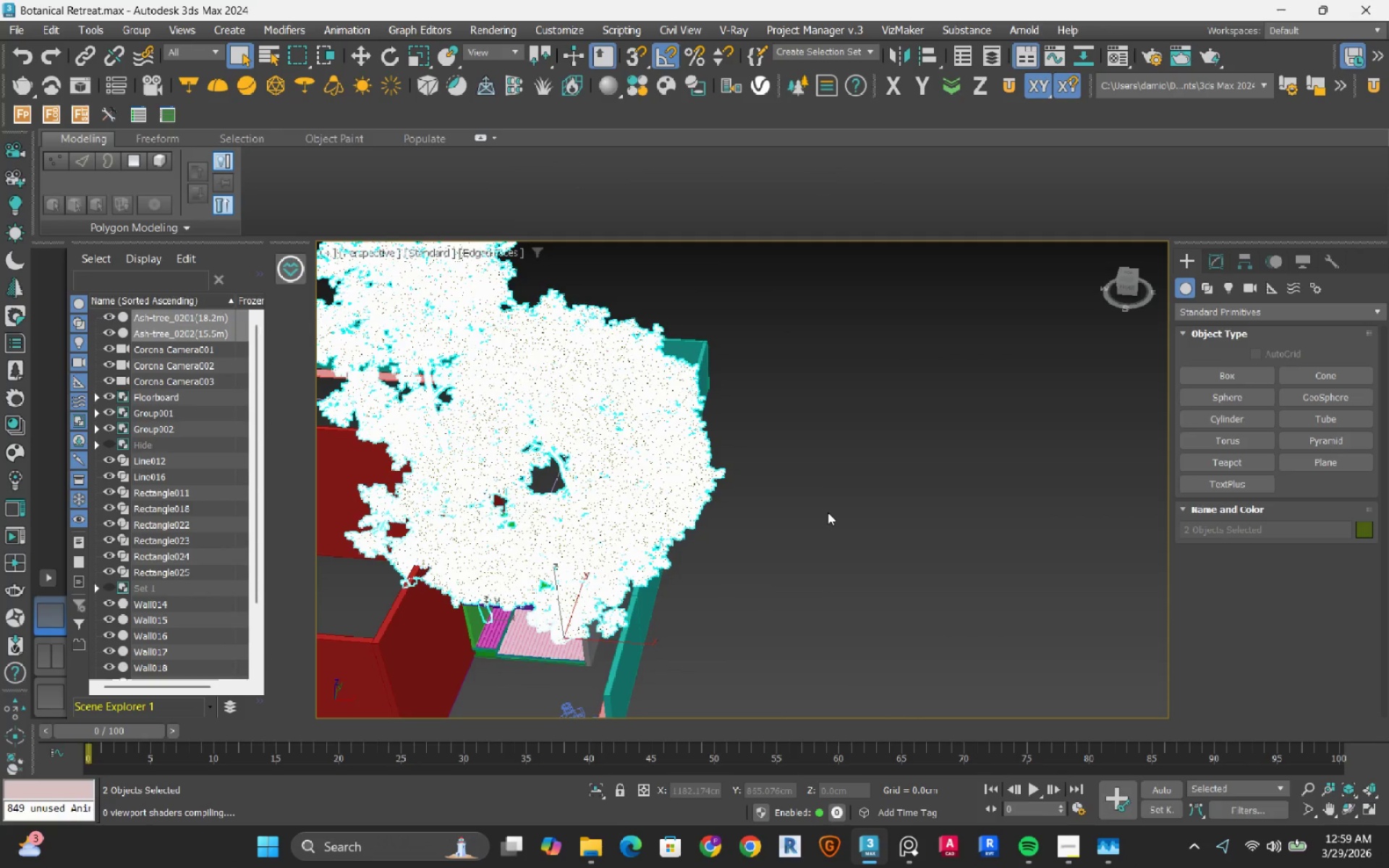 
scroll: coordinate [781, 480], scroll_direction: down, amount: 2.0
 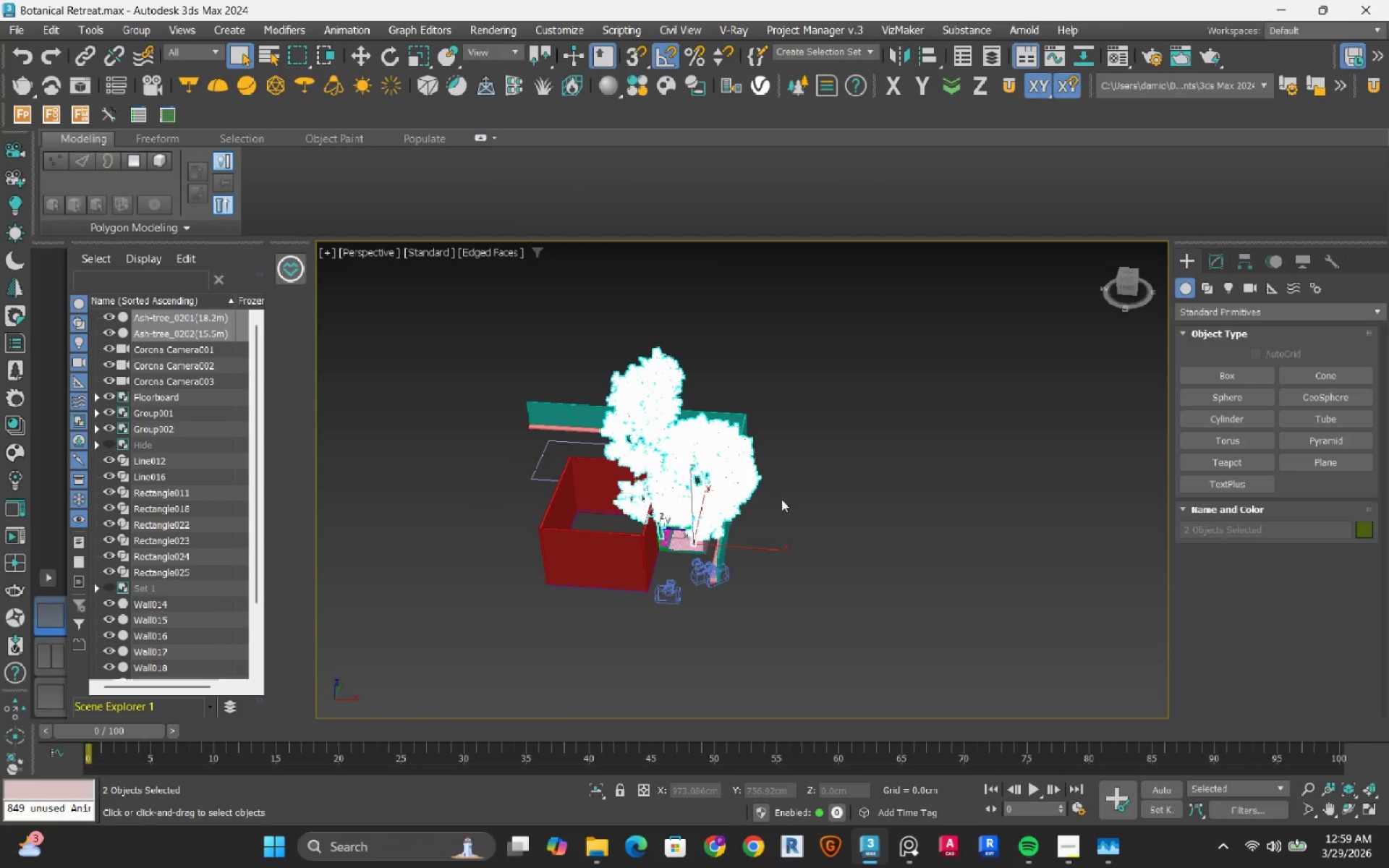 
hold_key(key=AltLeft, duration=1.0)
 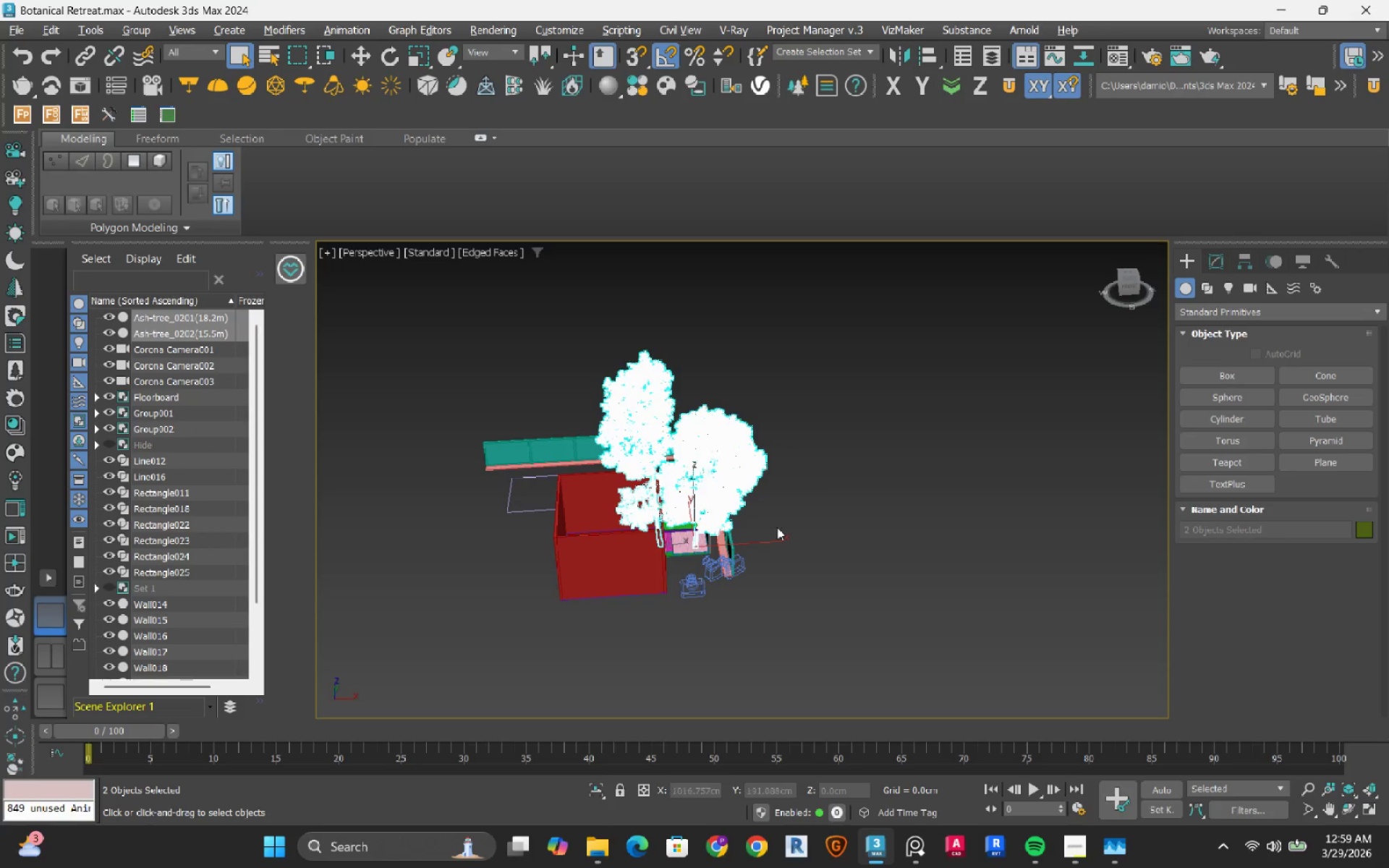 
hold_key(key=AltLeft, duration=0.36)
 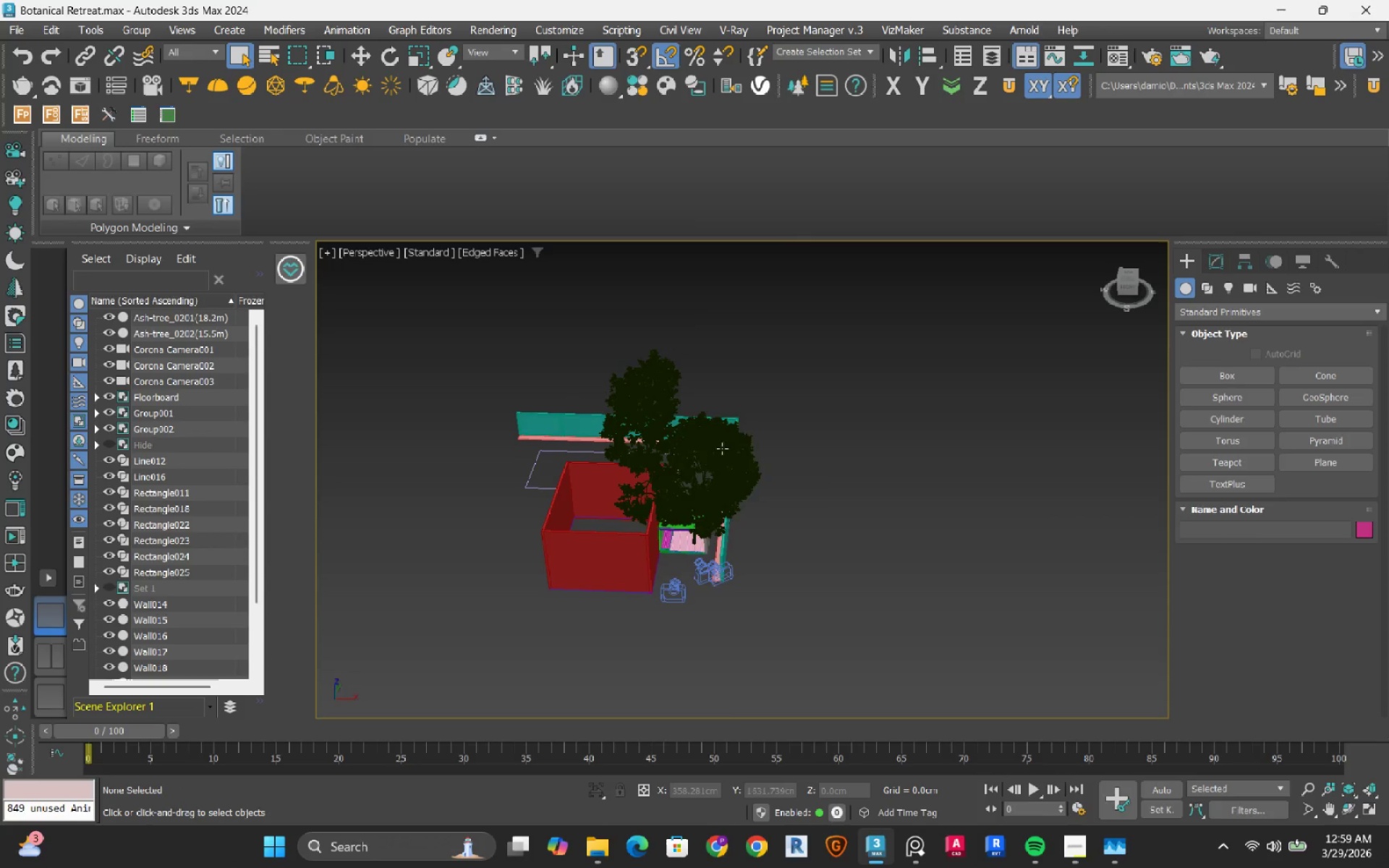 
scroll: coordinate [649, 511], scroll_direction: up, amount: 6.0